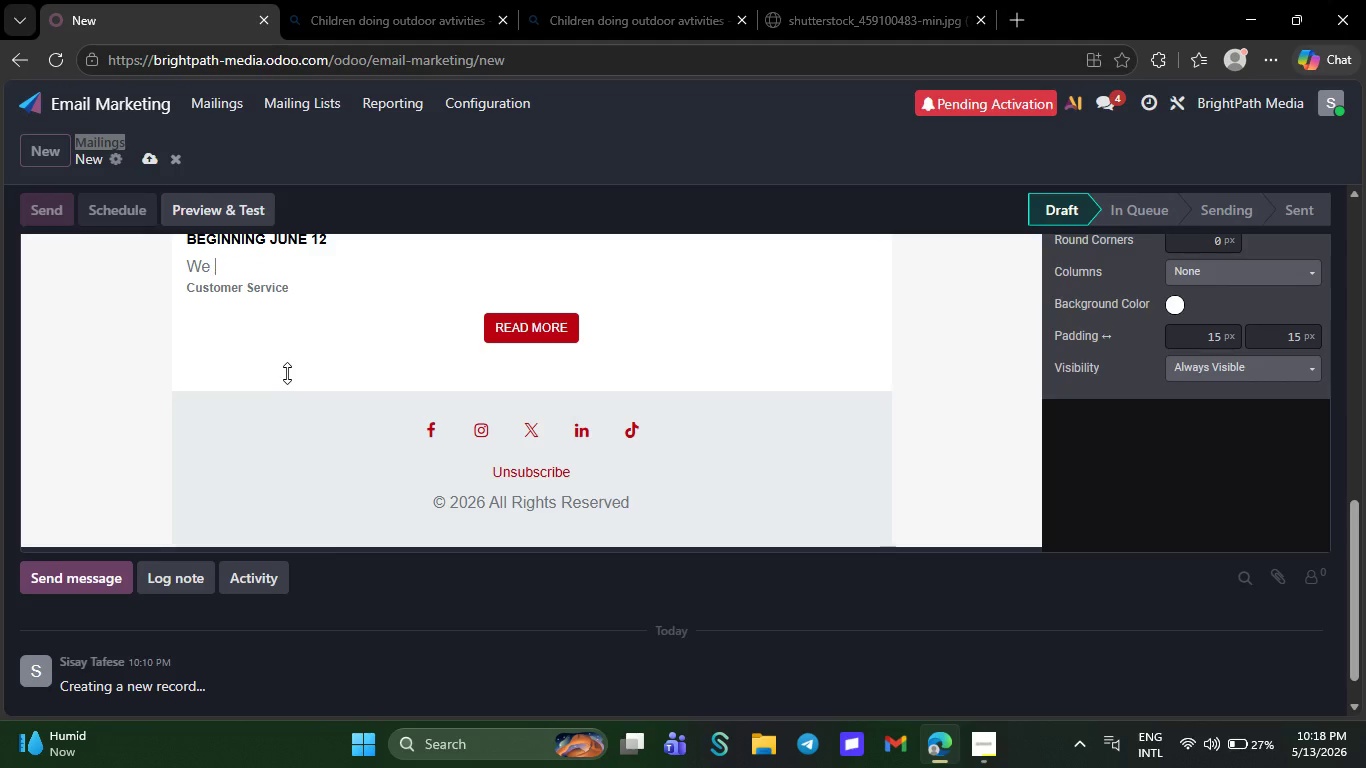 
key(Backspace)
 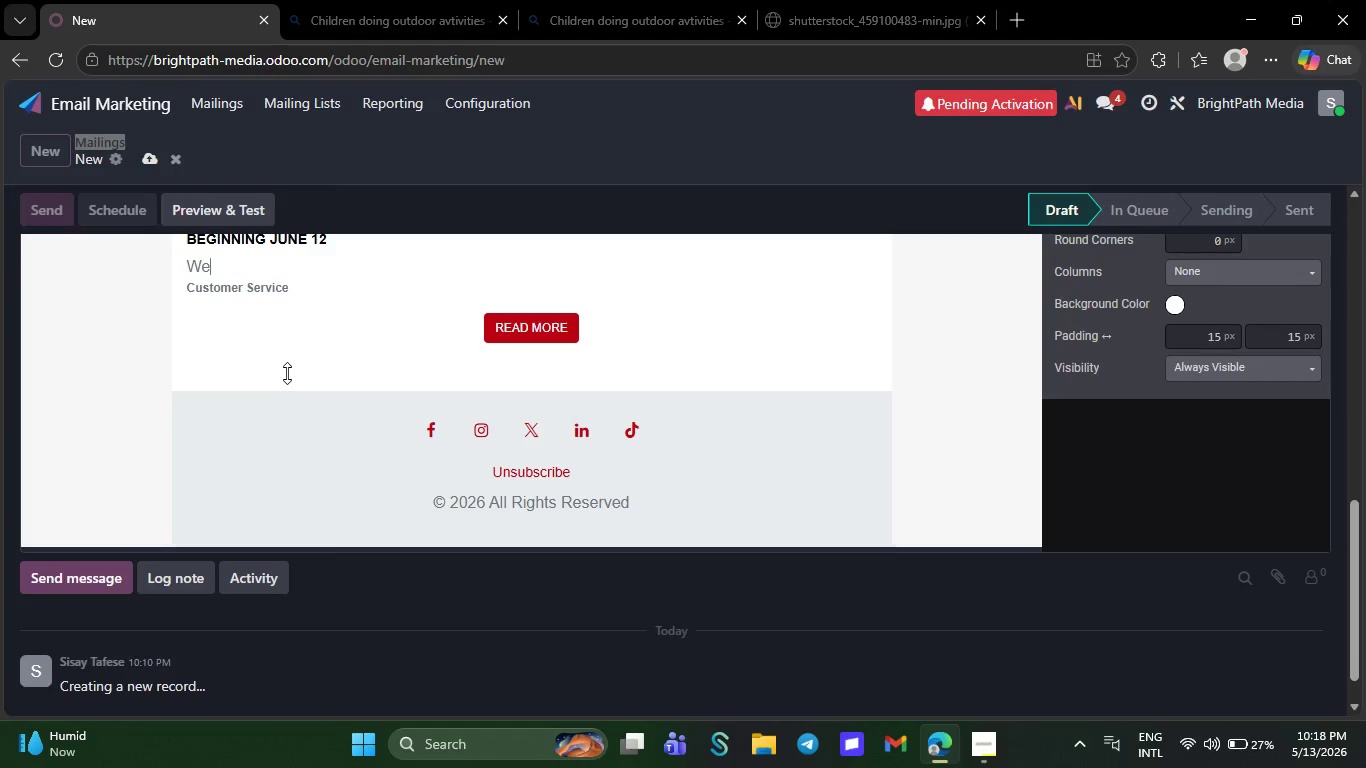 
key(Backspace)
 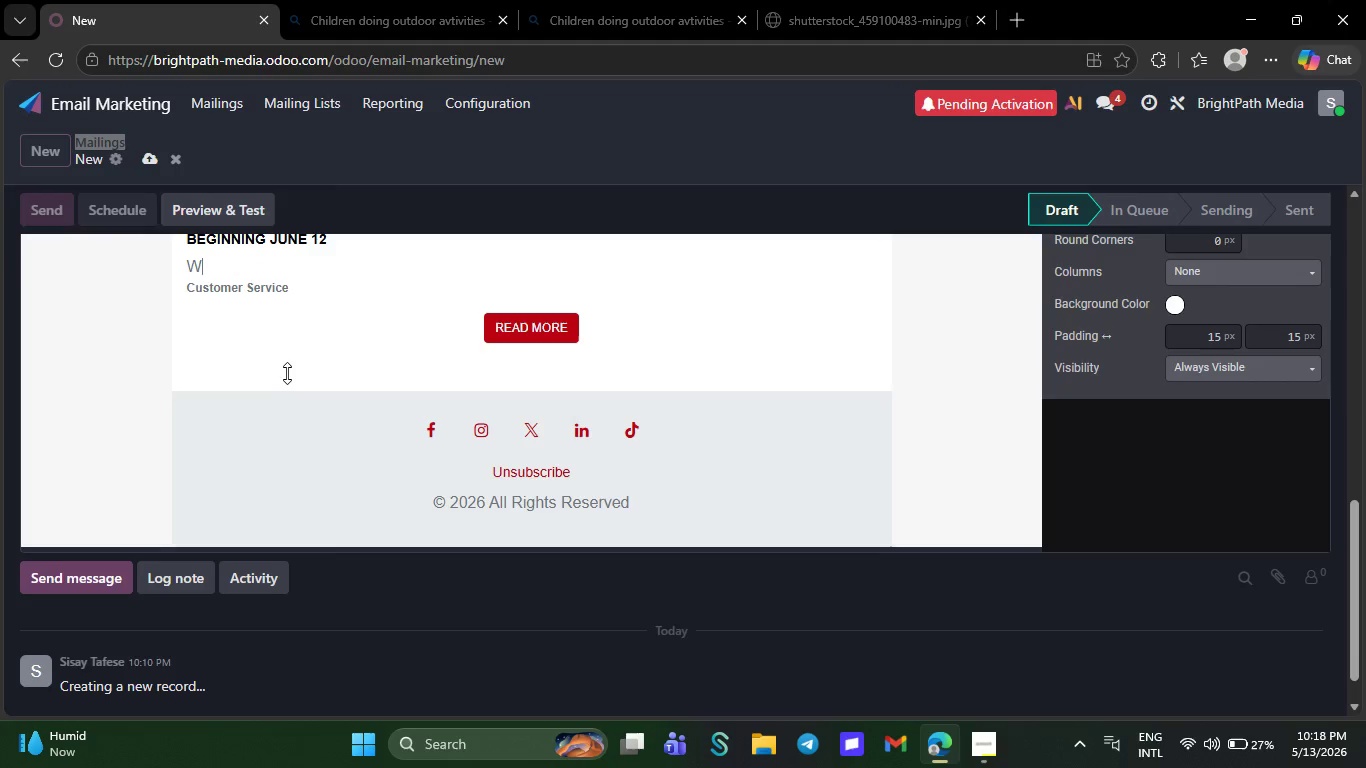 
key(Backspace)
 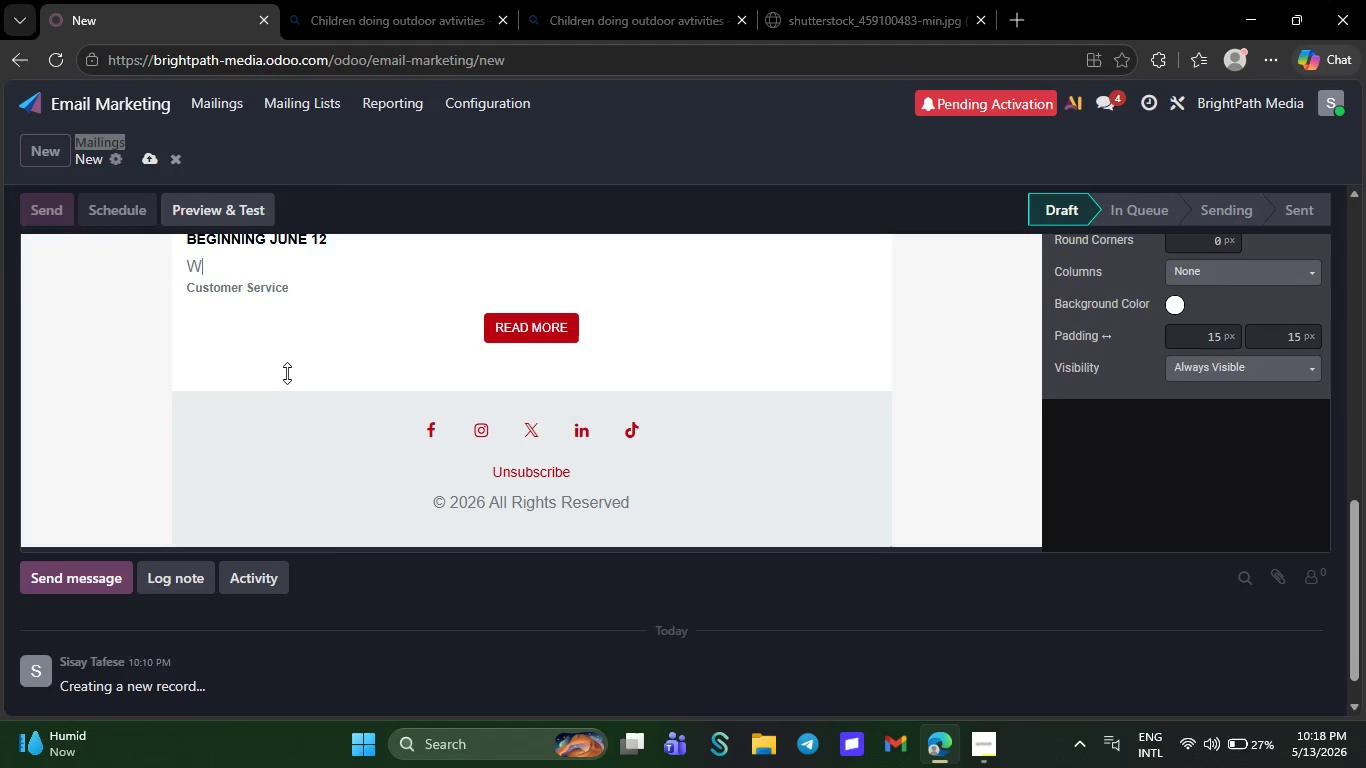 
key(Backspace)
 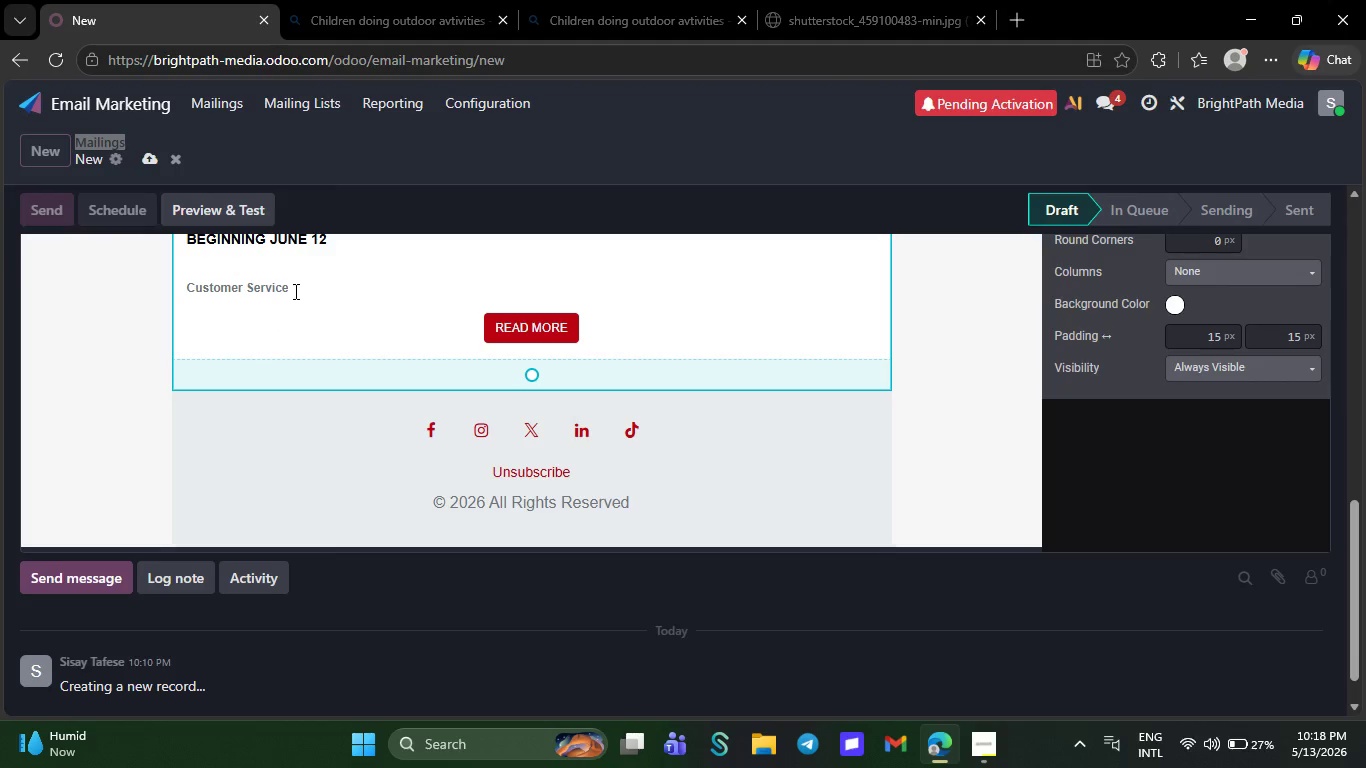 
double_click([283, 285])
 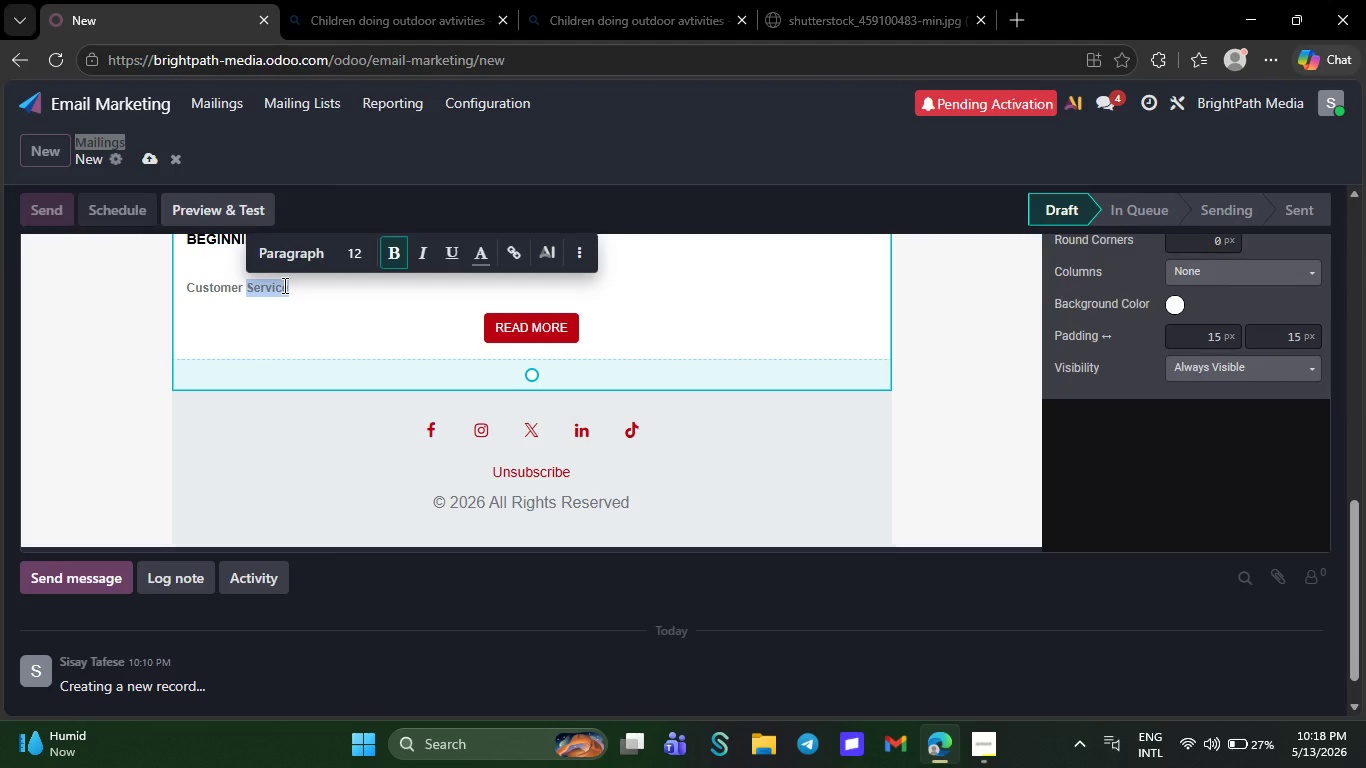 
key(Backspace)
 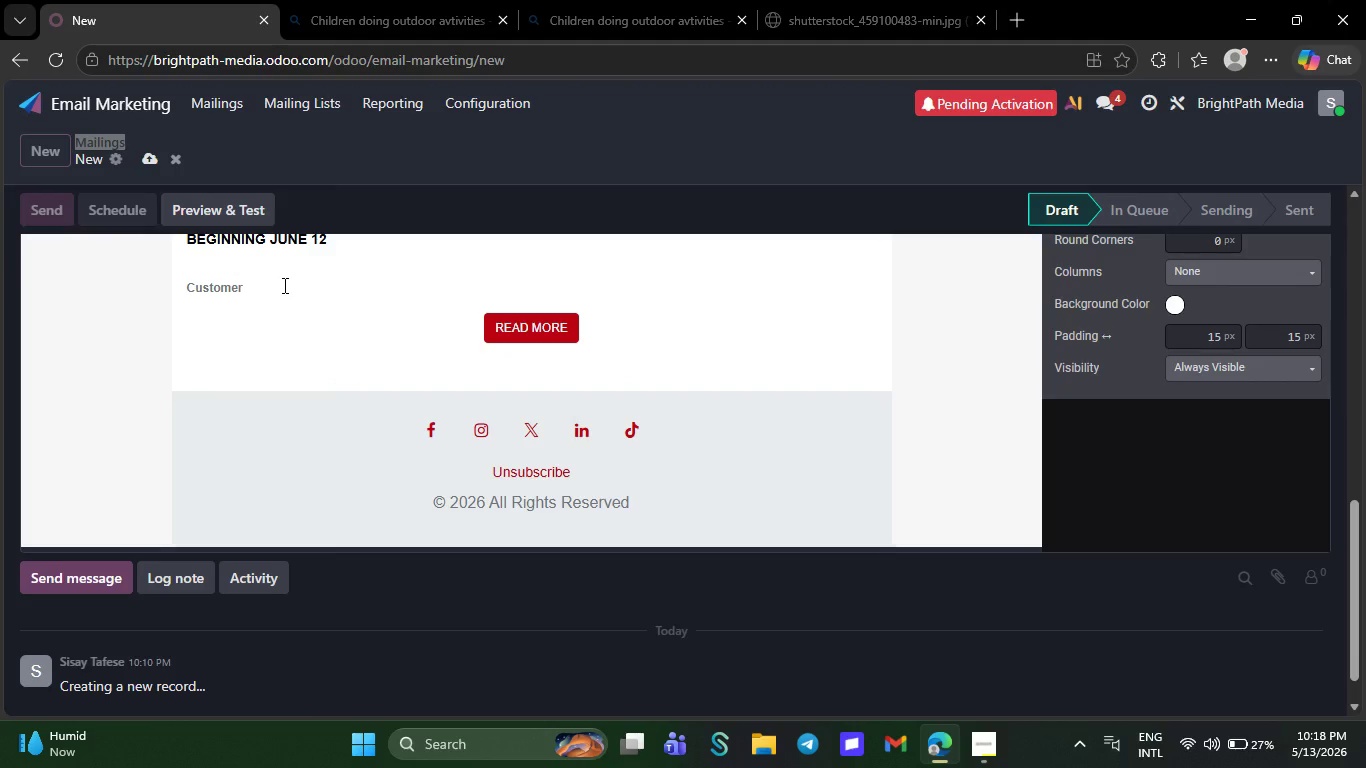 
key(Backspace)
 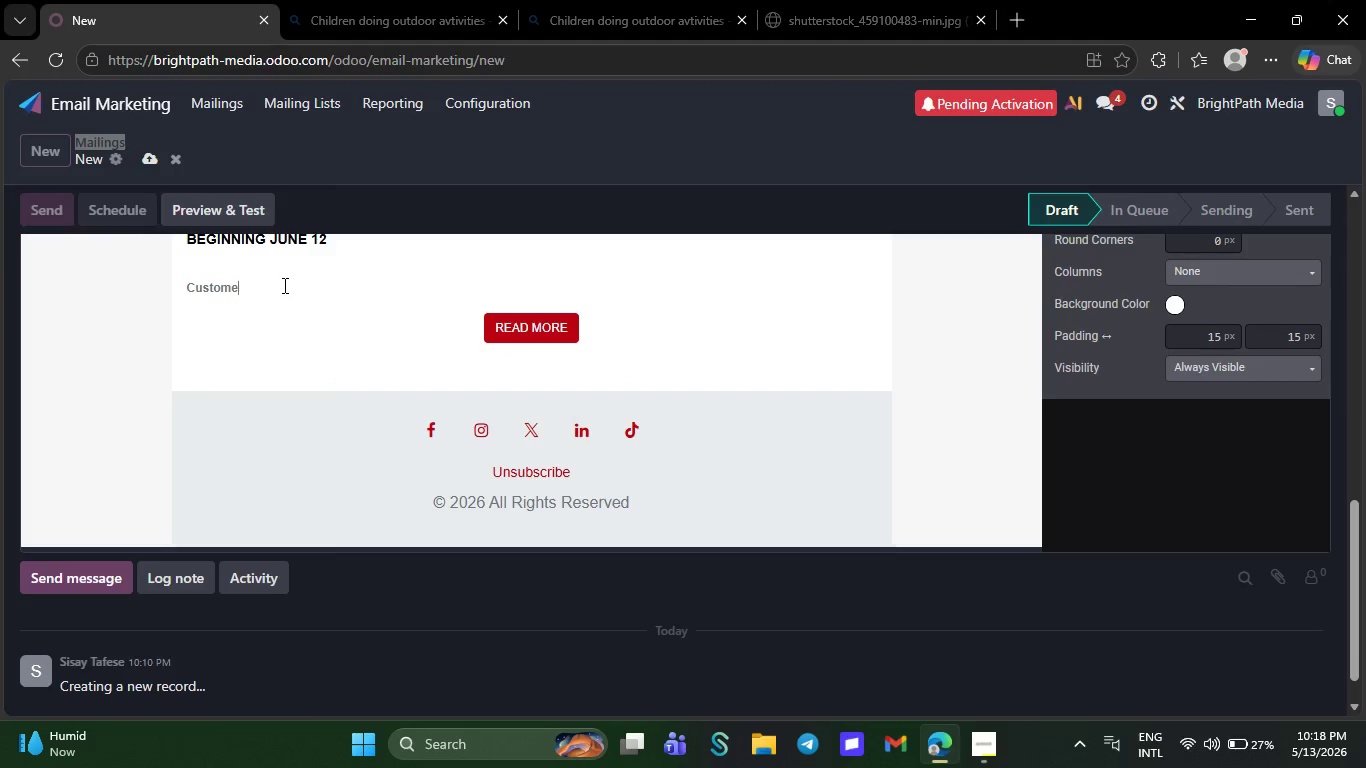 
key(Backspace)
 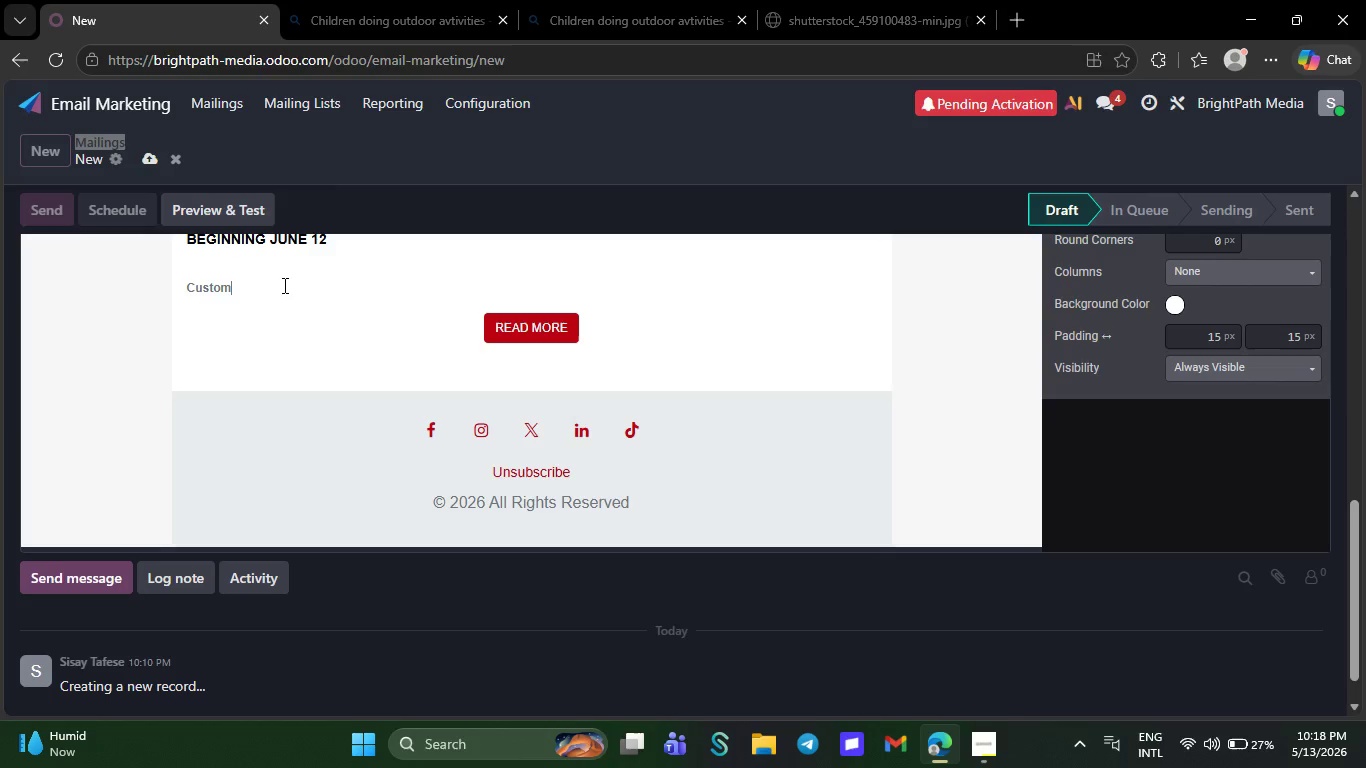 
key(Backspace)
 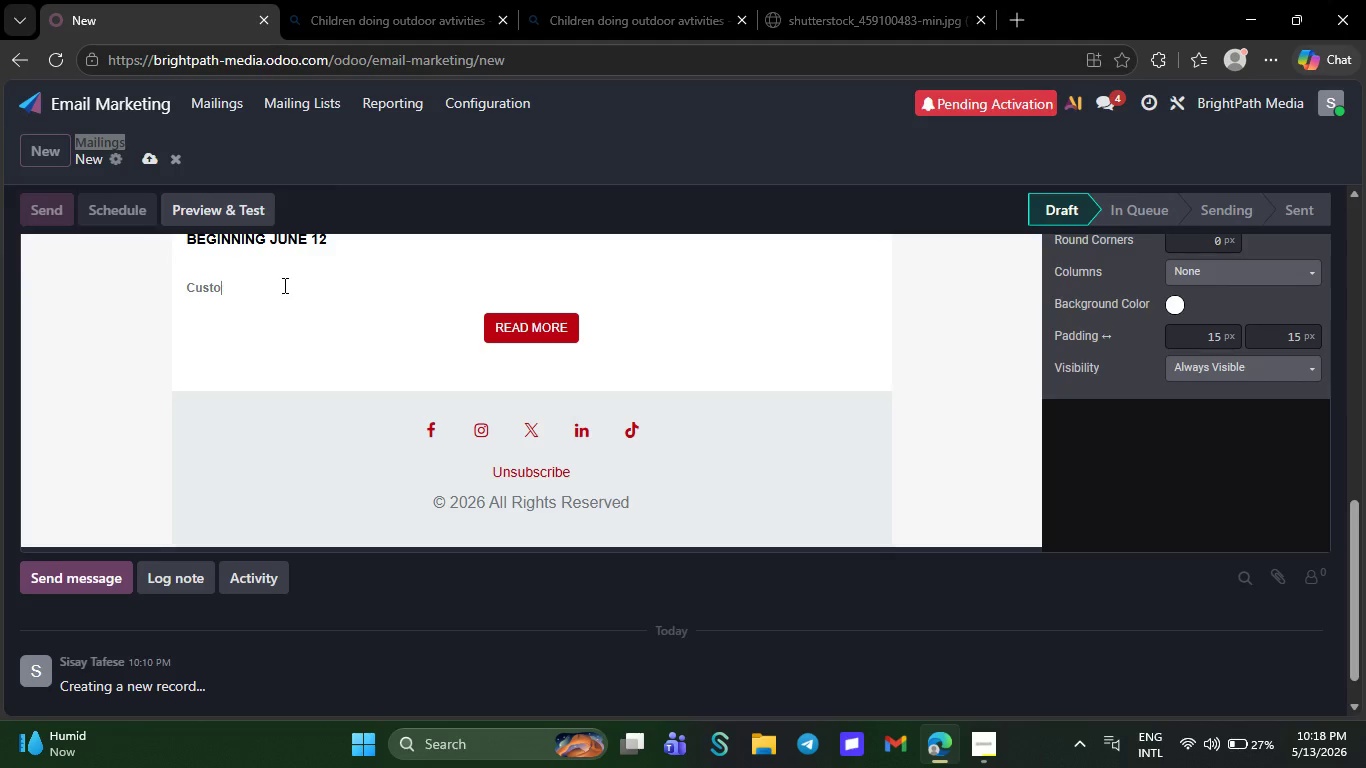 
key(Backspace)
 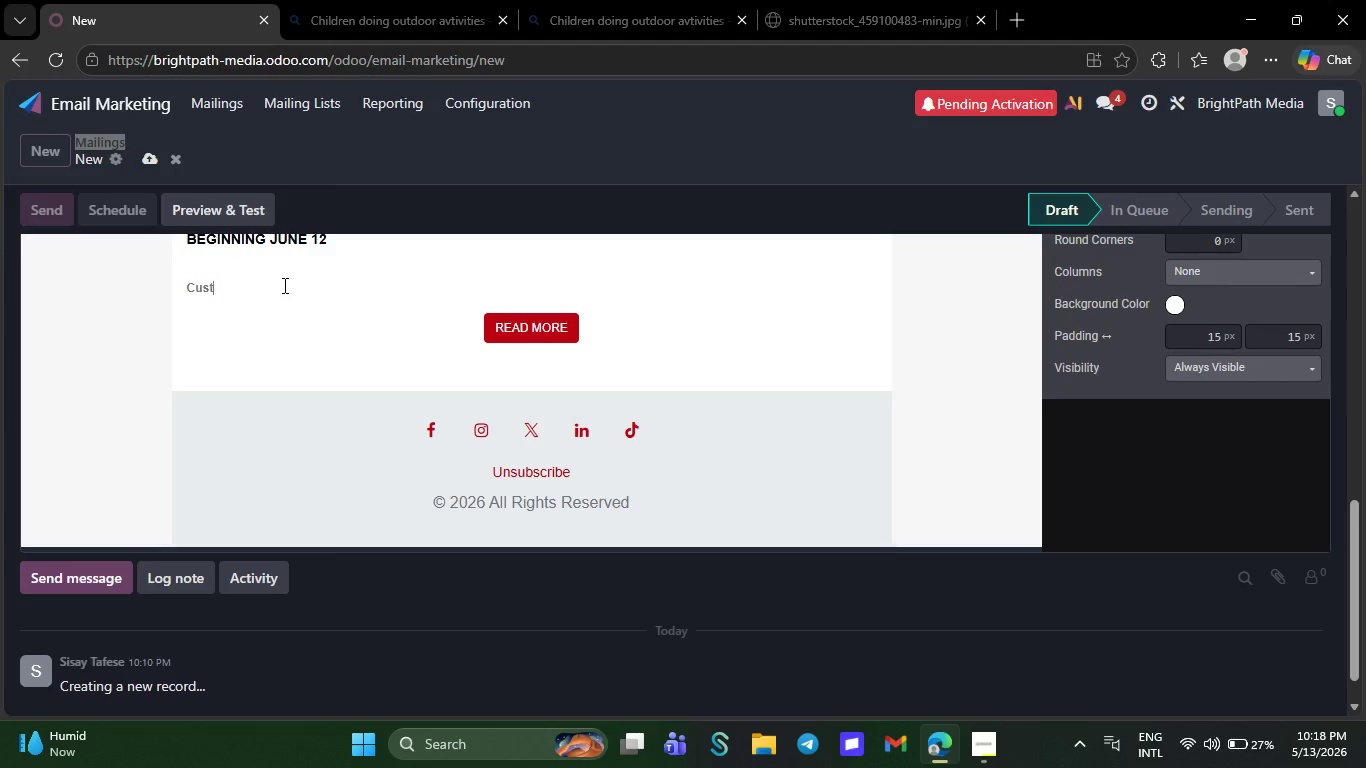 
key(Backspace)
 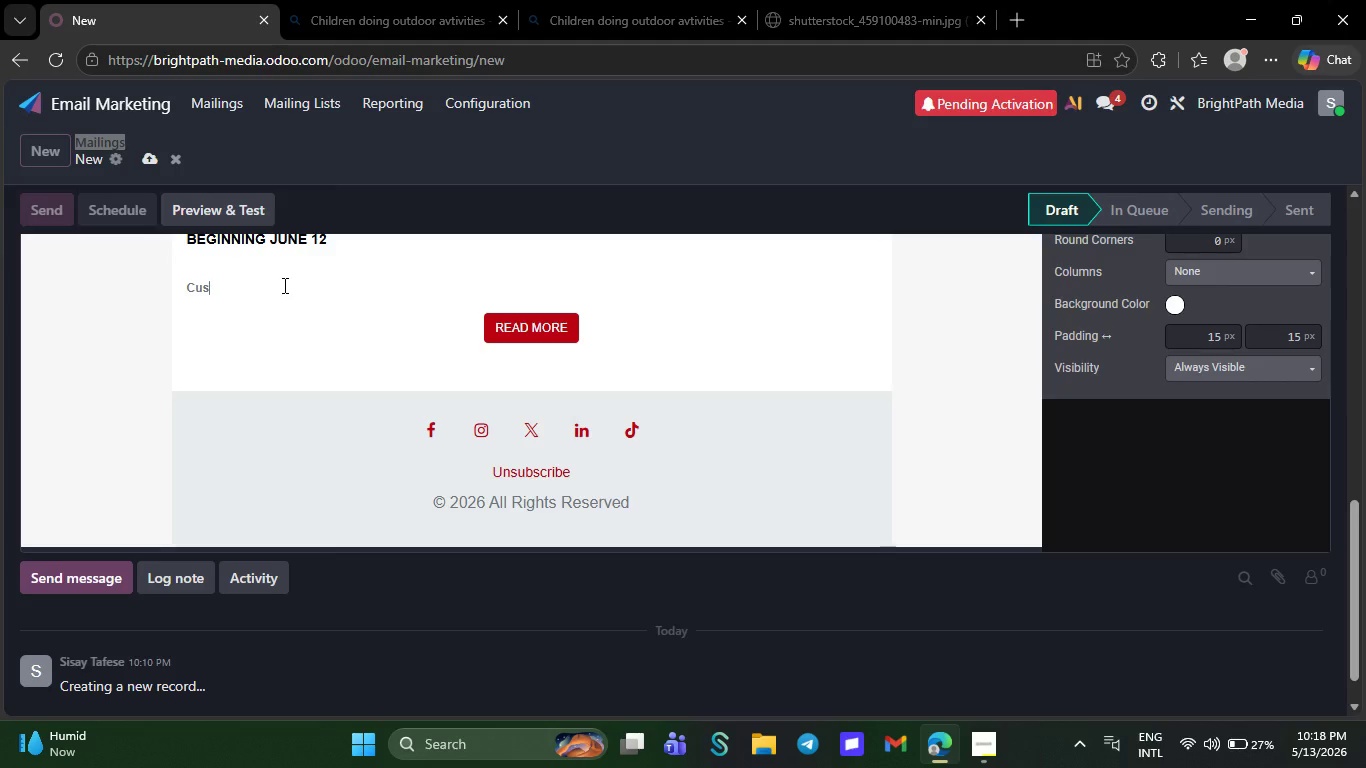 
key(Backspace)
 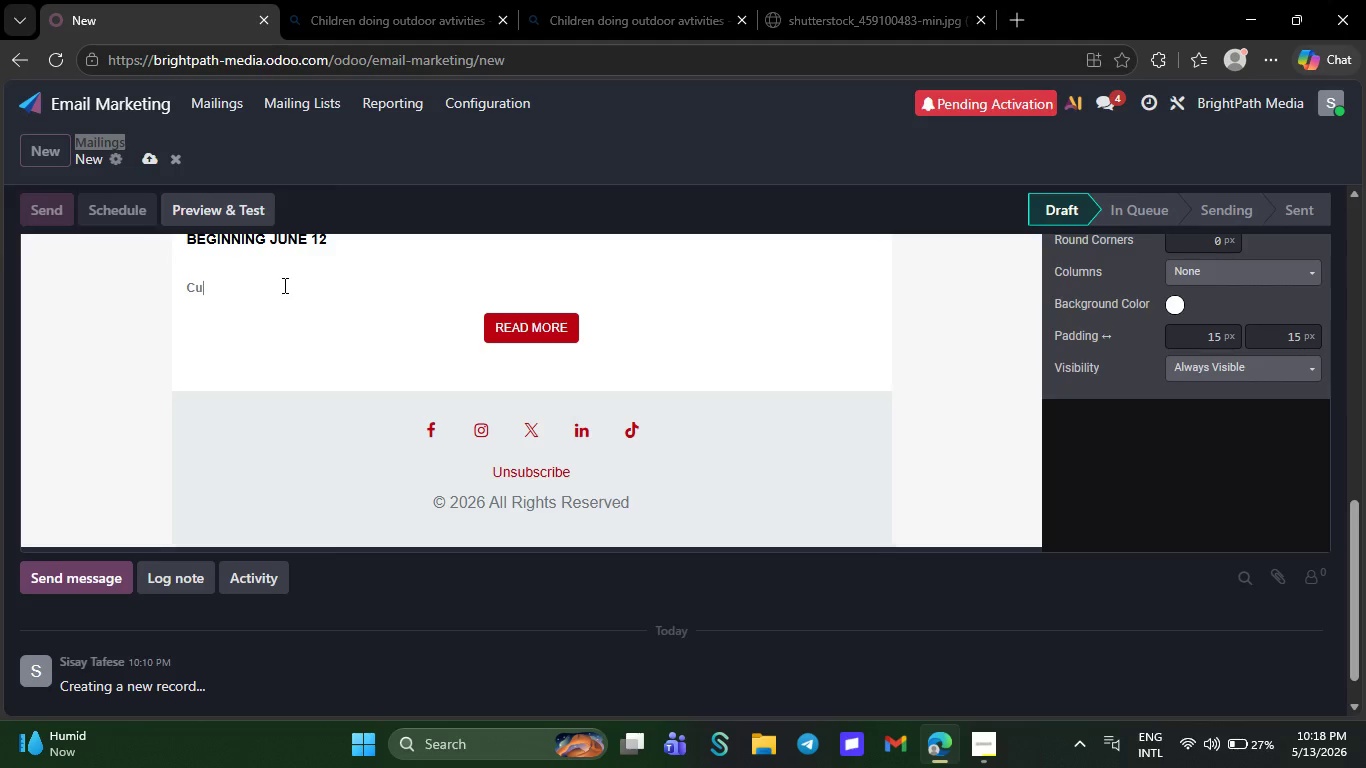 
key(Backspace)
 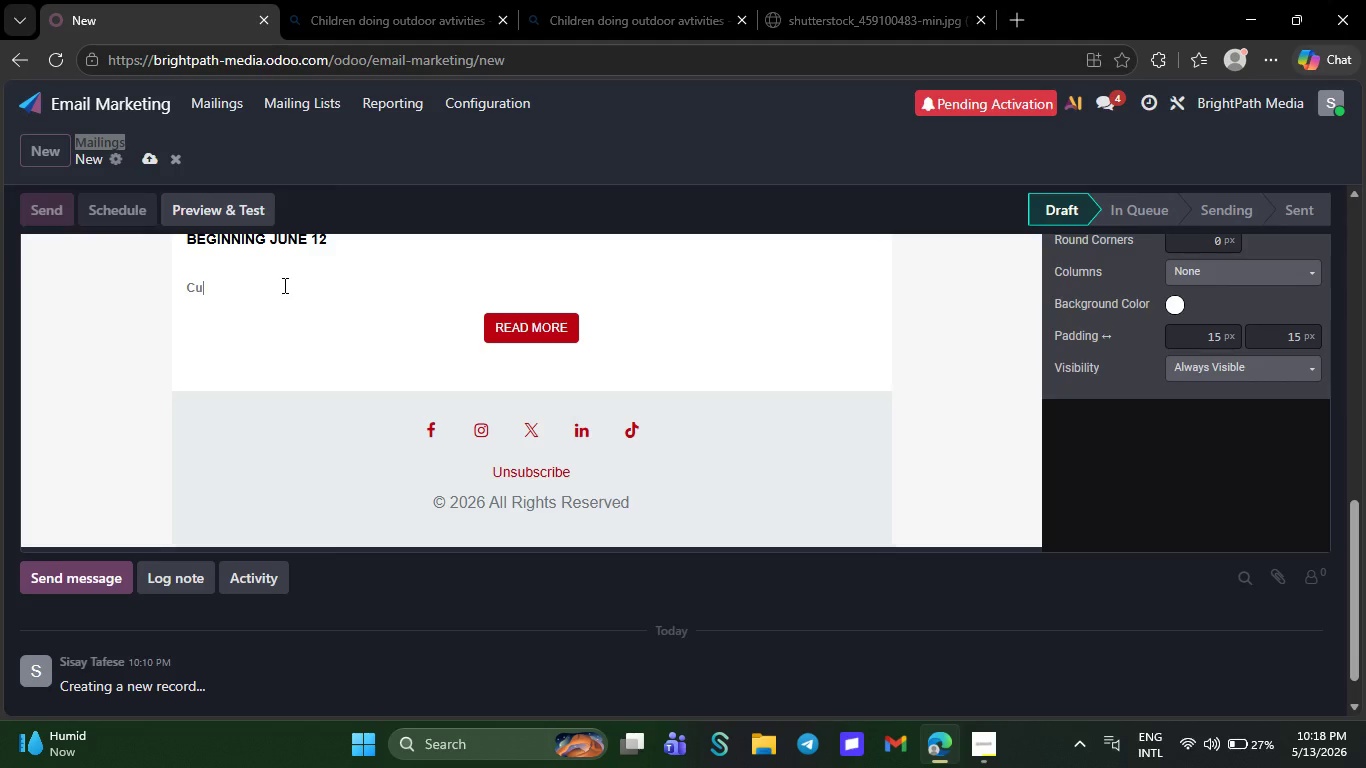 
key(Backspace)
 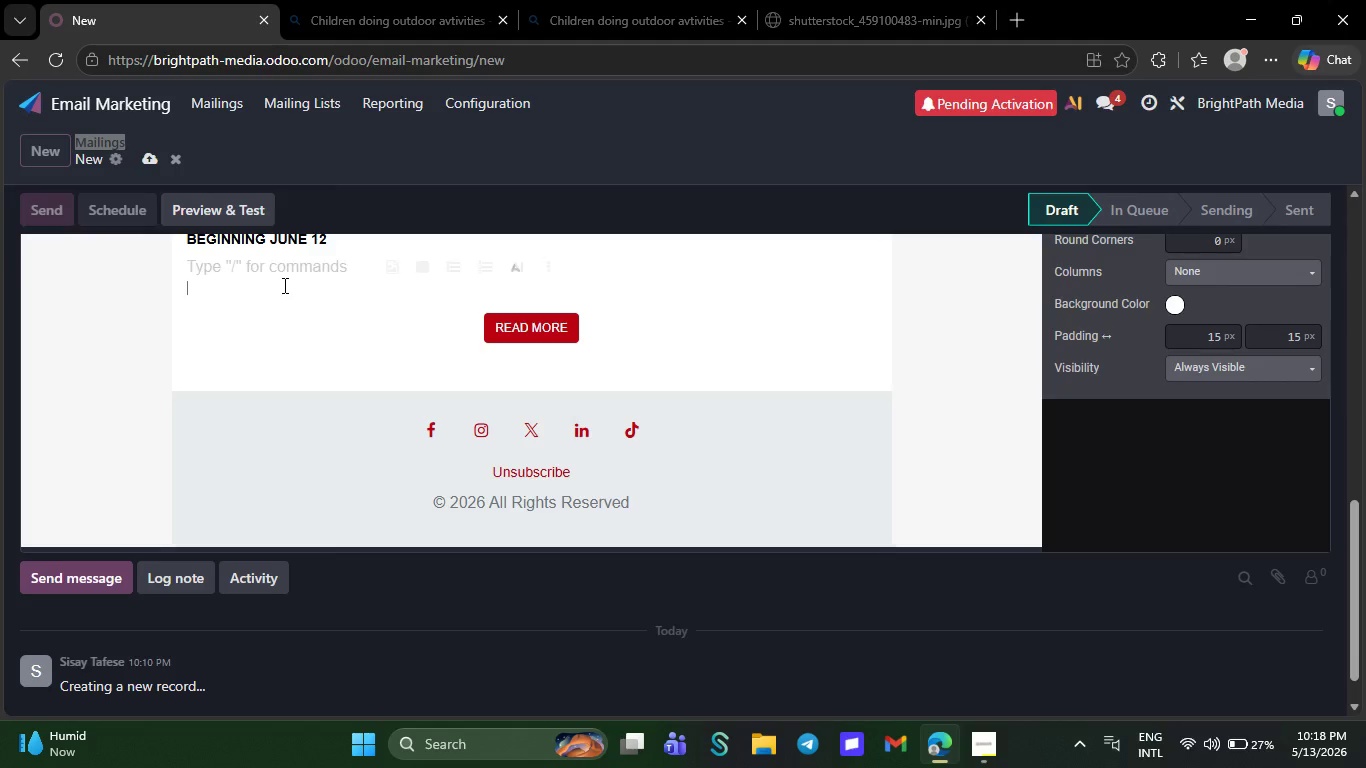 
key(Backspace)
 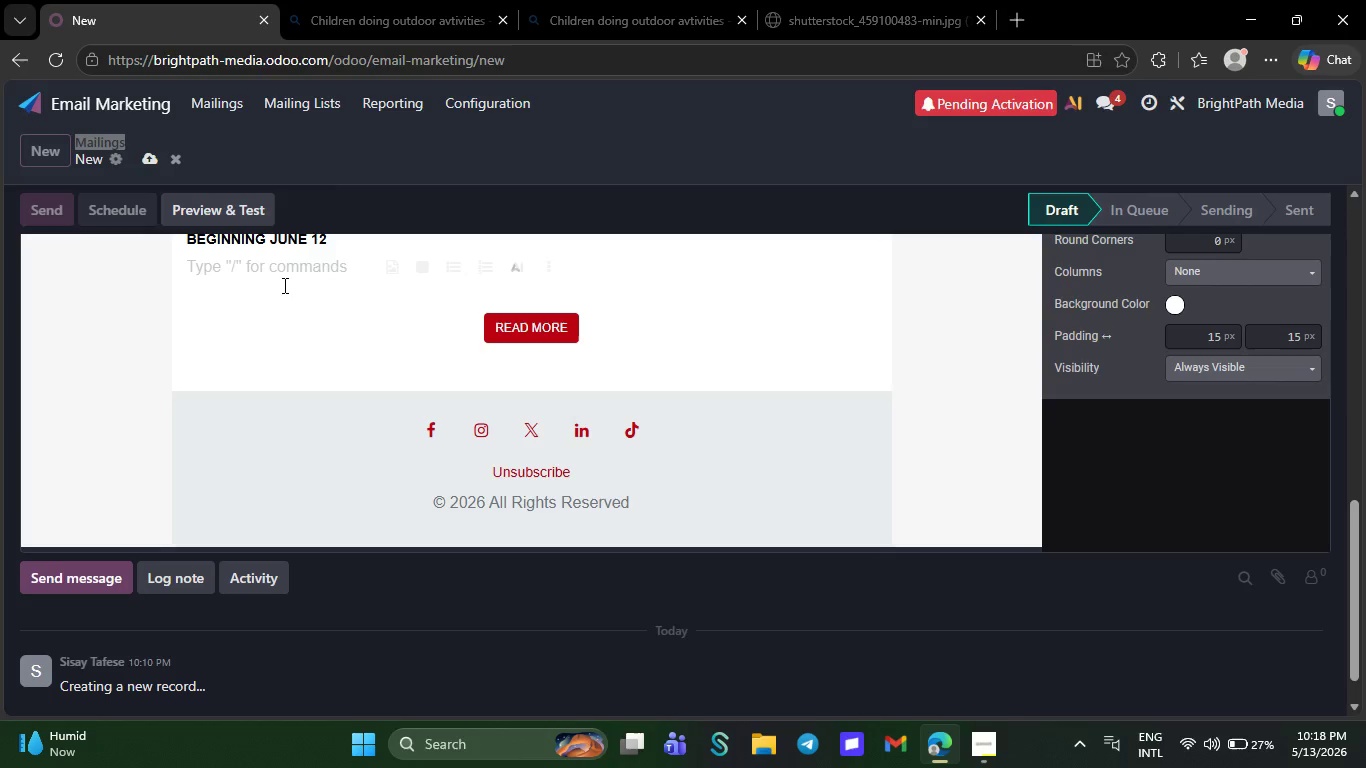 
wait(25.61)
 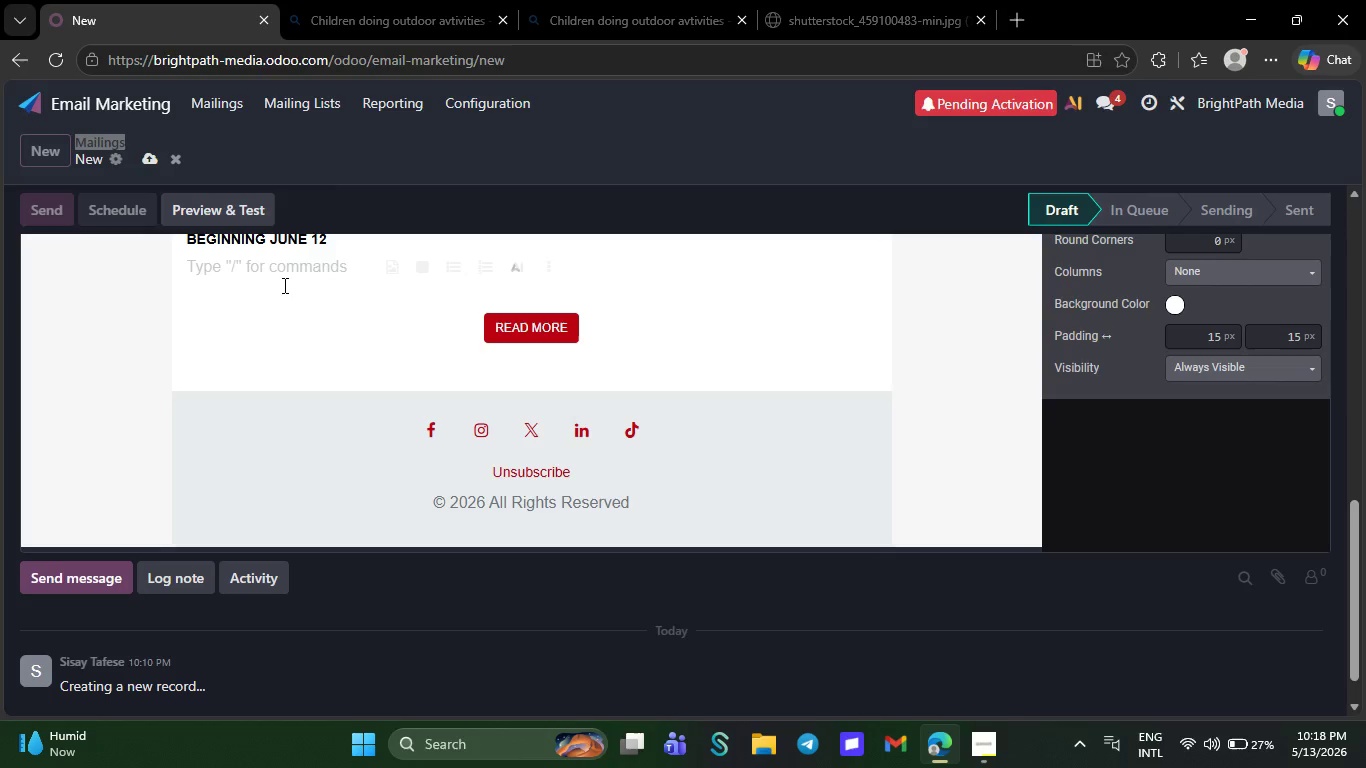 
type(have)
 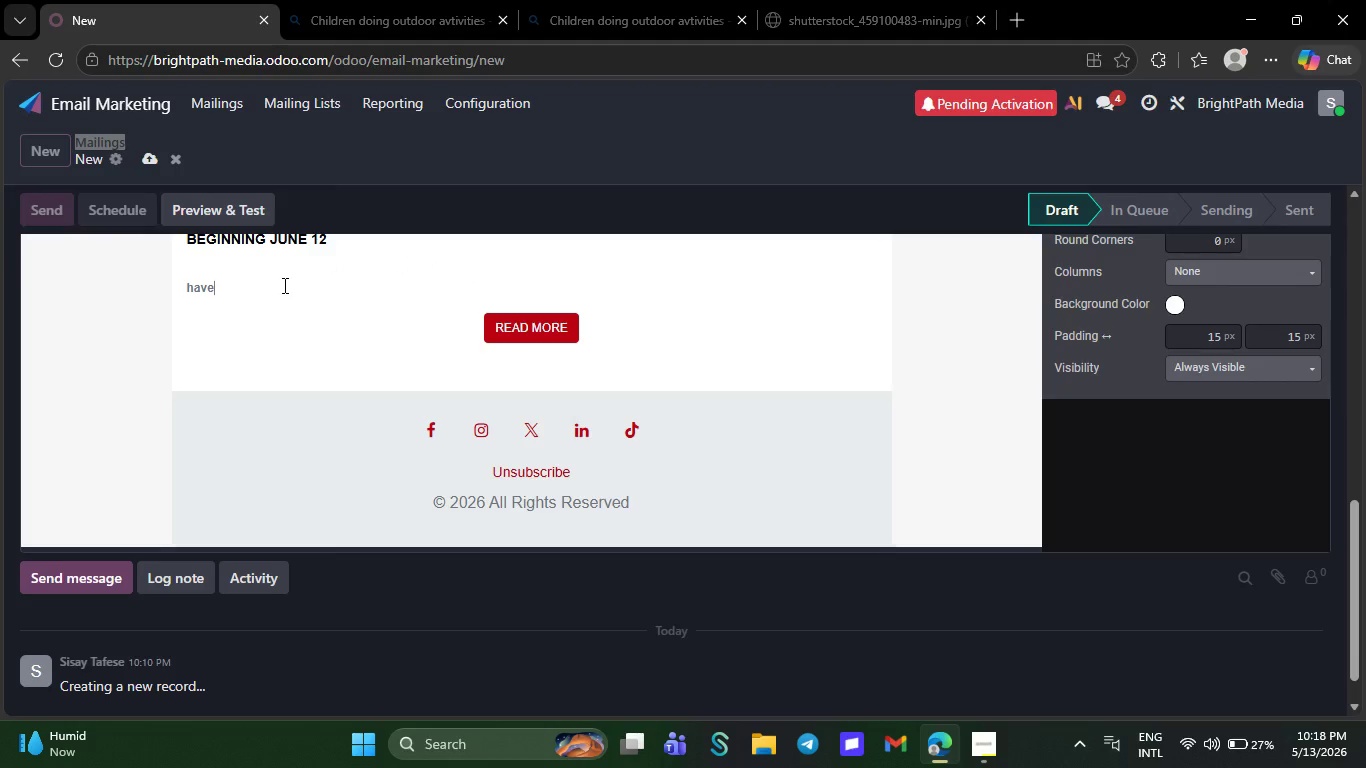 
key(Backspace)
key(Backspace)
key(Backspace)
key(Backspace)
type(Have)
 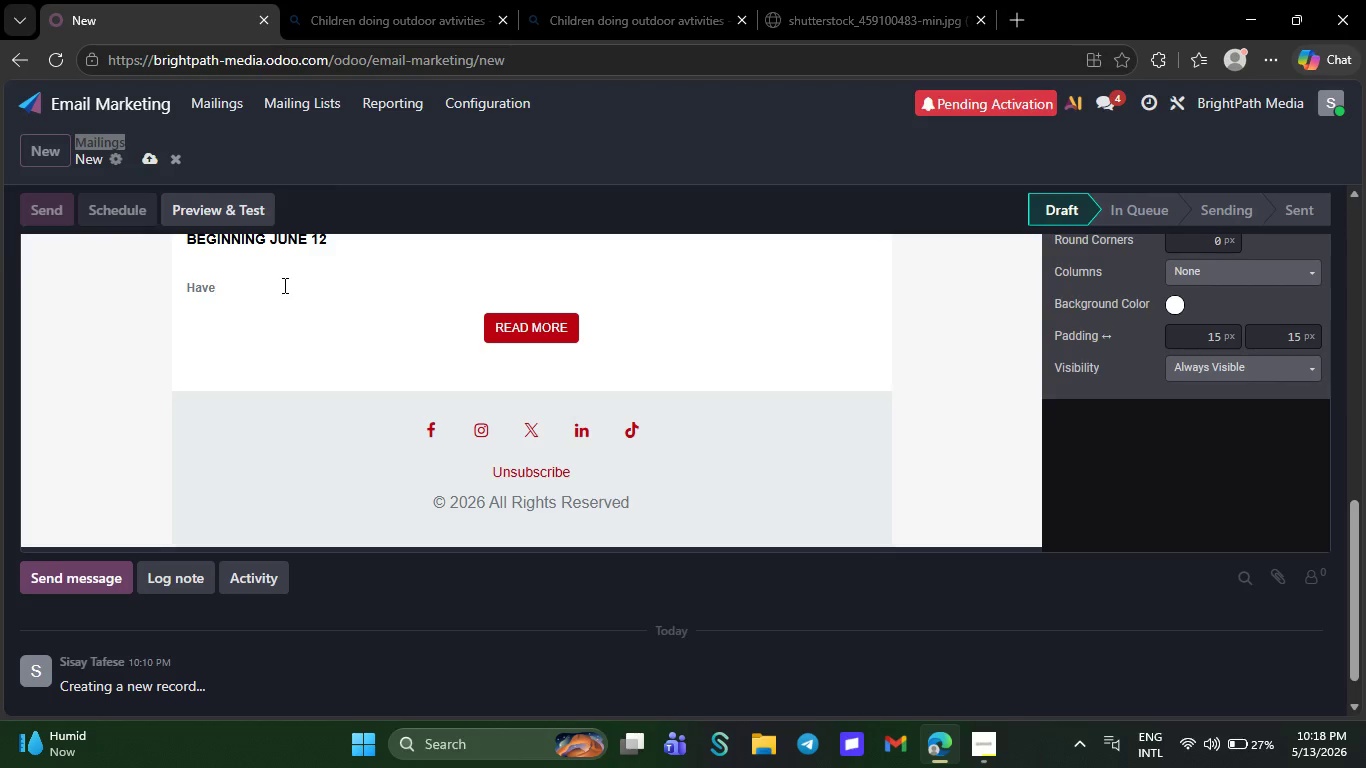 
type( you ever wo)
 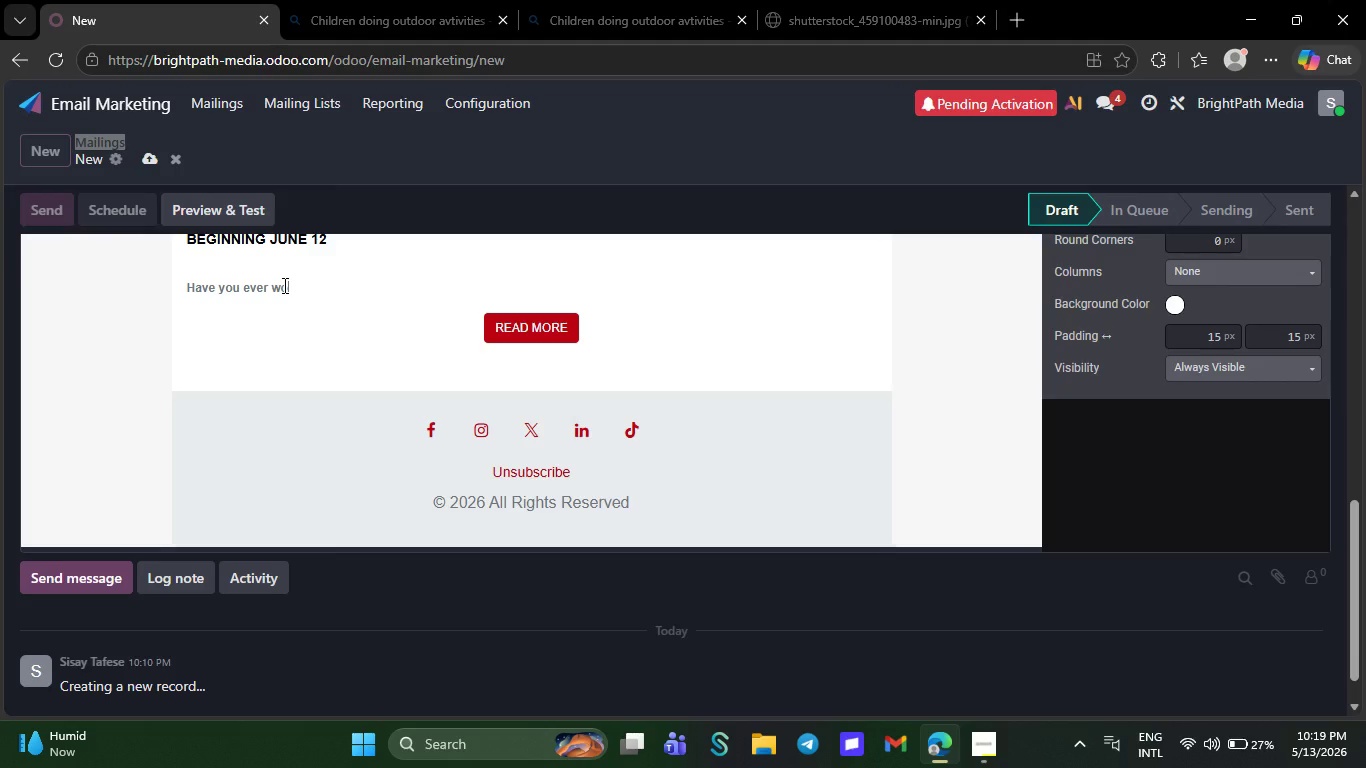 
type(ndered )
 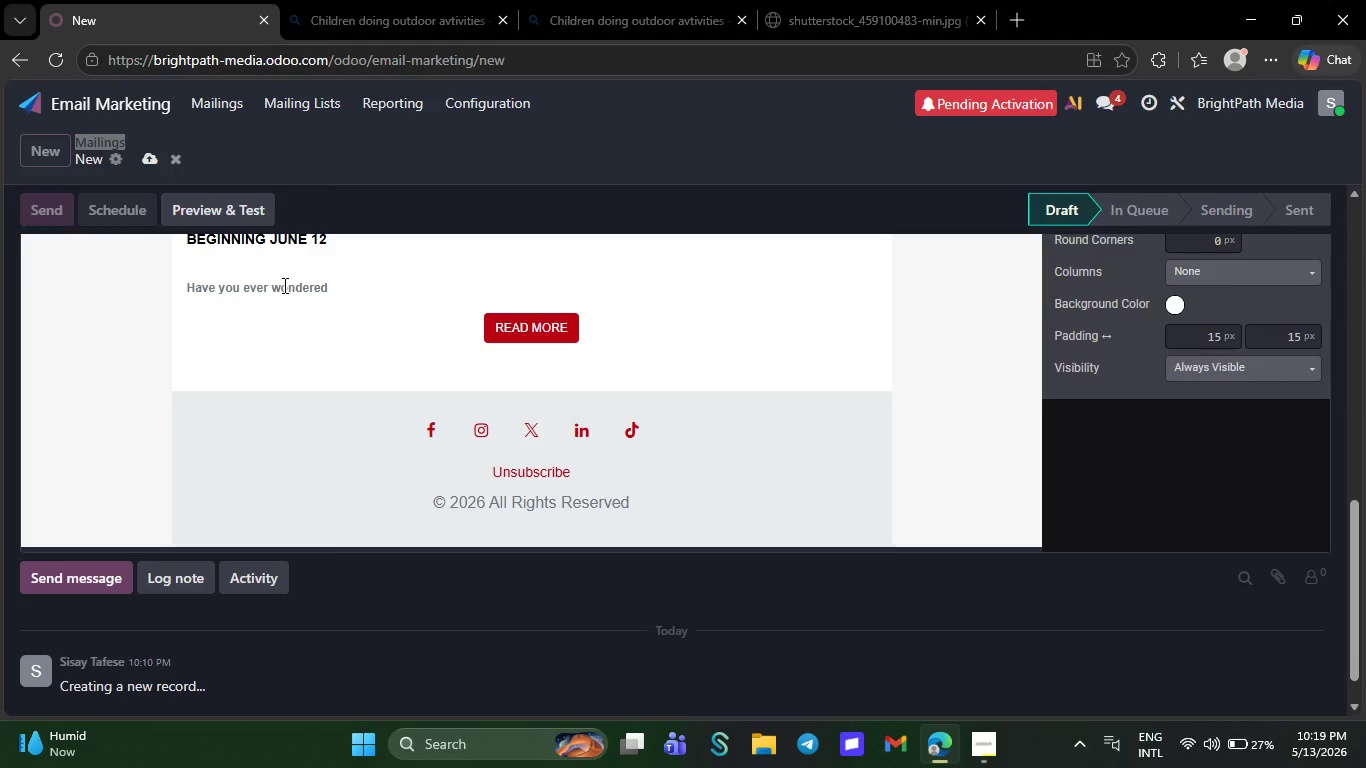 
type(what atyi)
 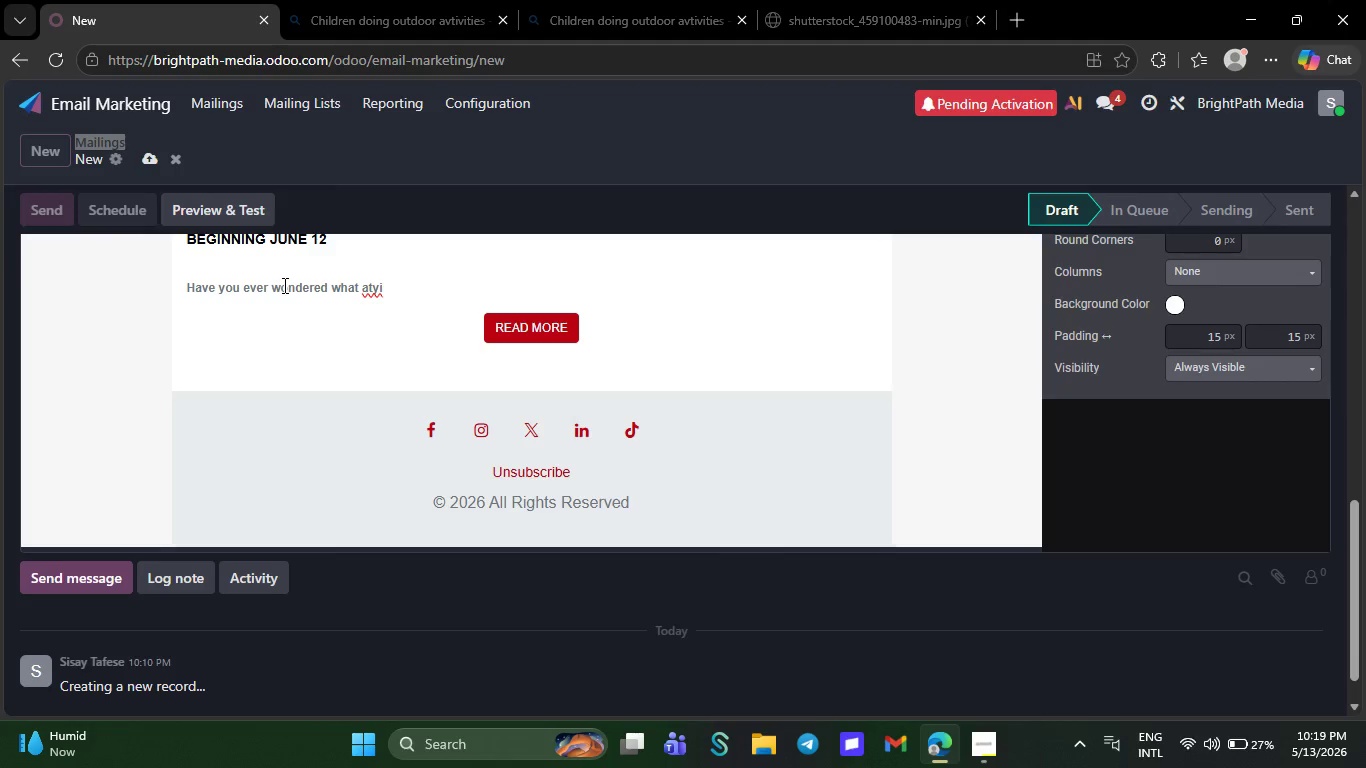 
type(cal )
 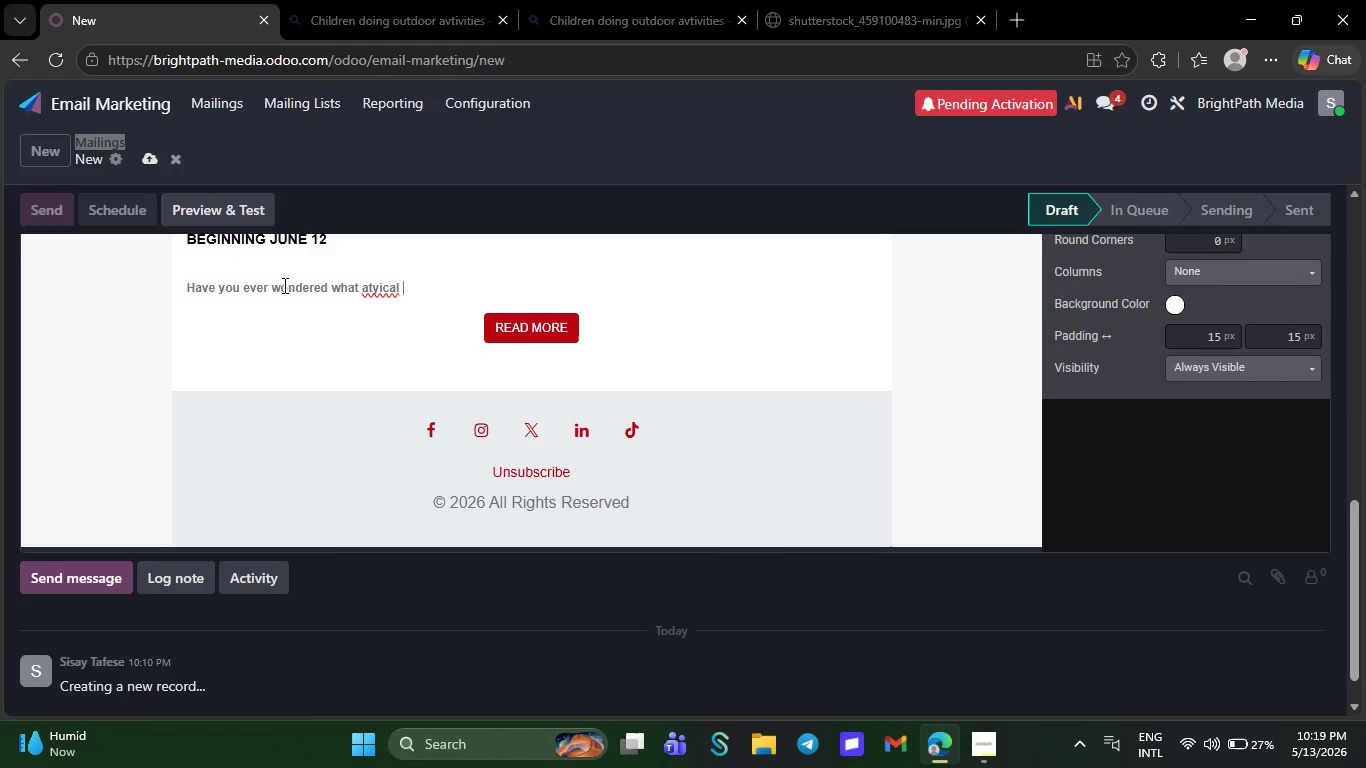 
key(Backspace)
 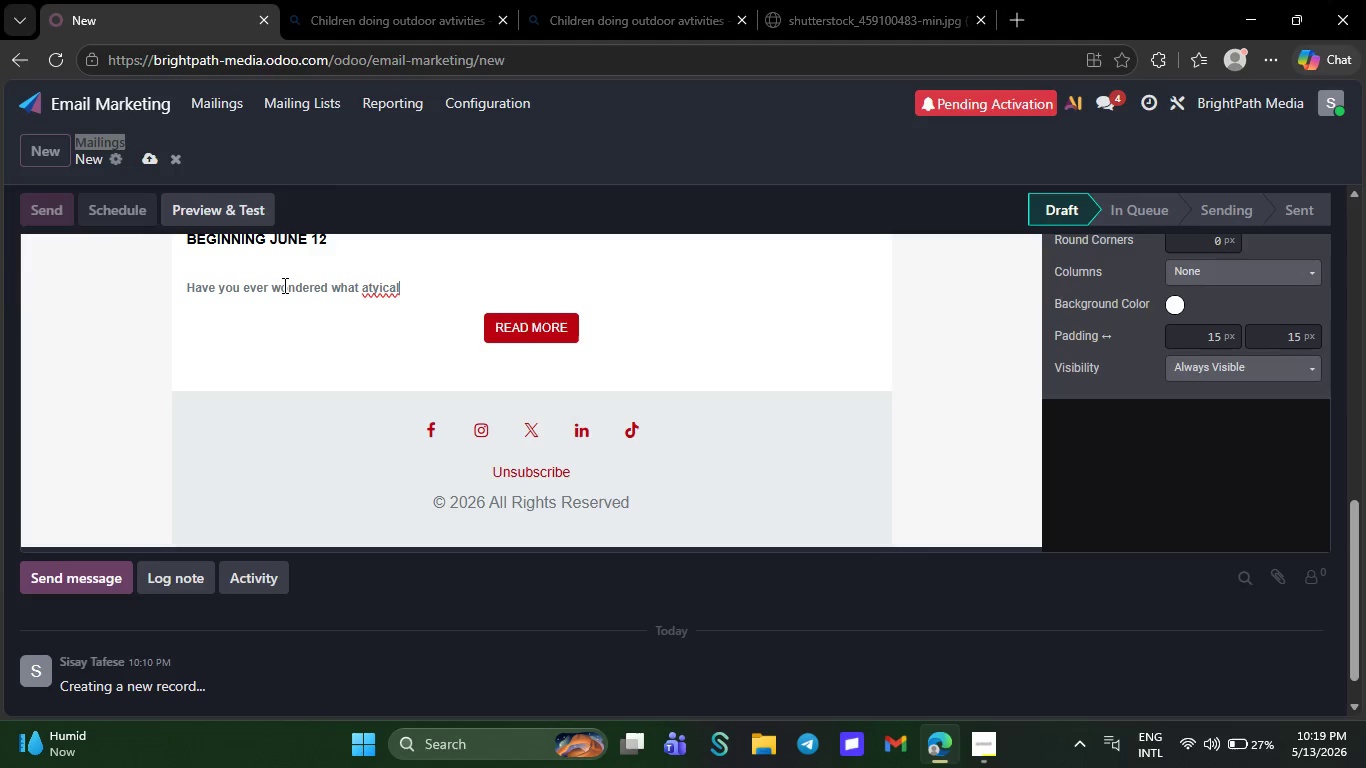 
key(Backspace)
 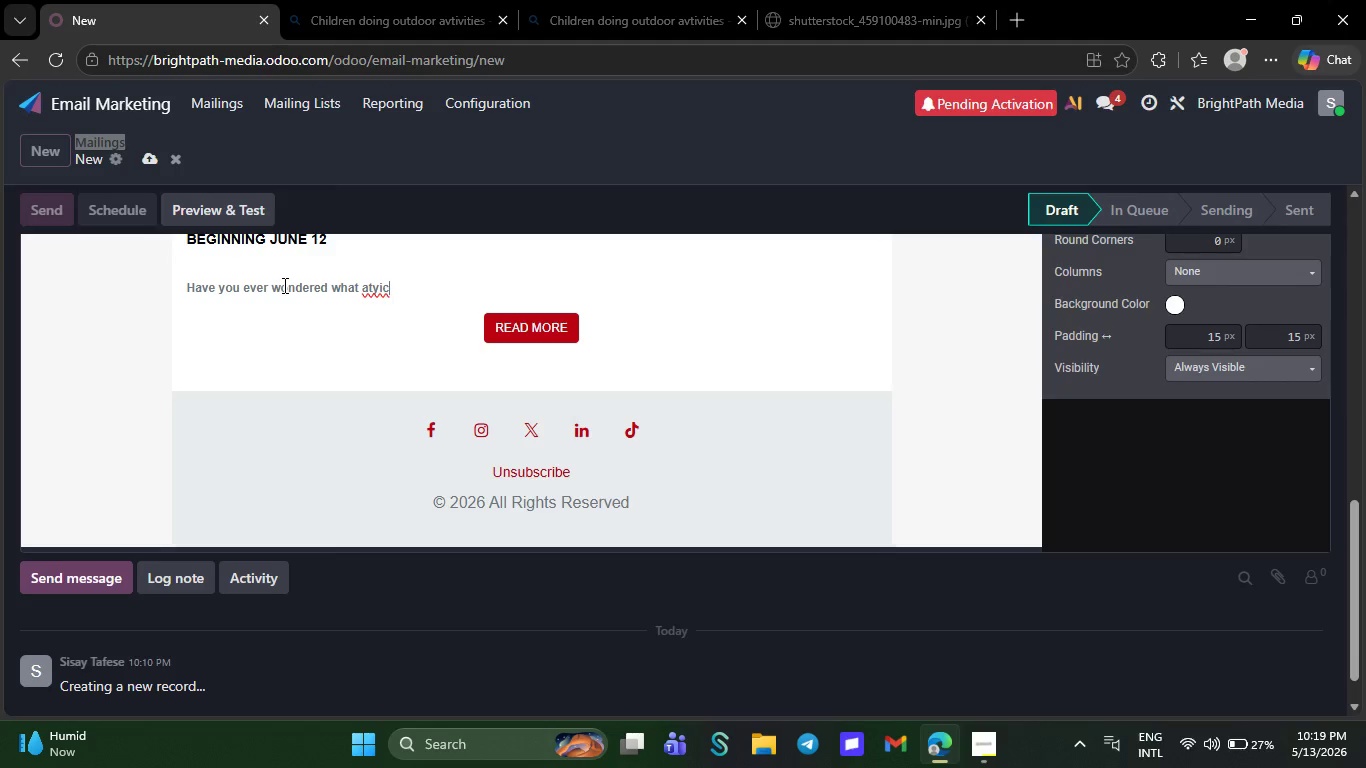 
key(Backspace)
 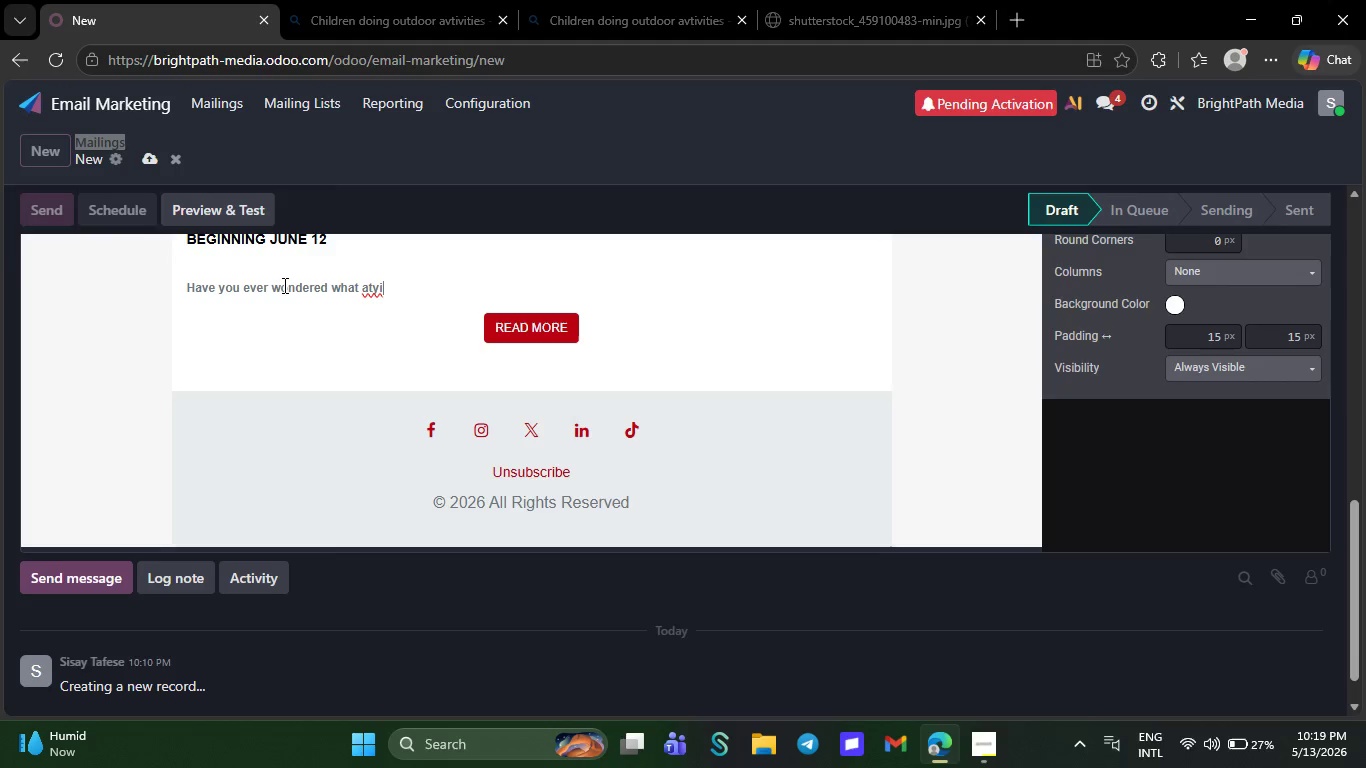 
key(Backspace)
 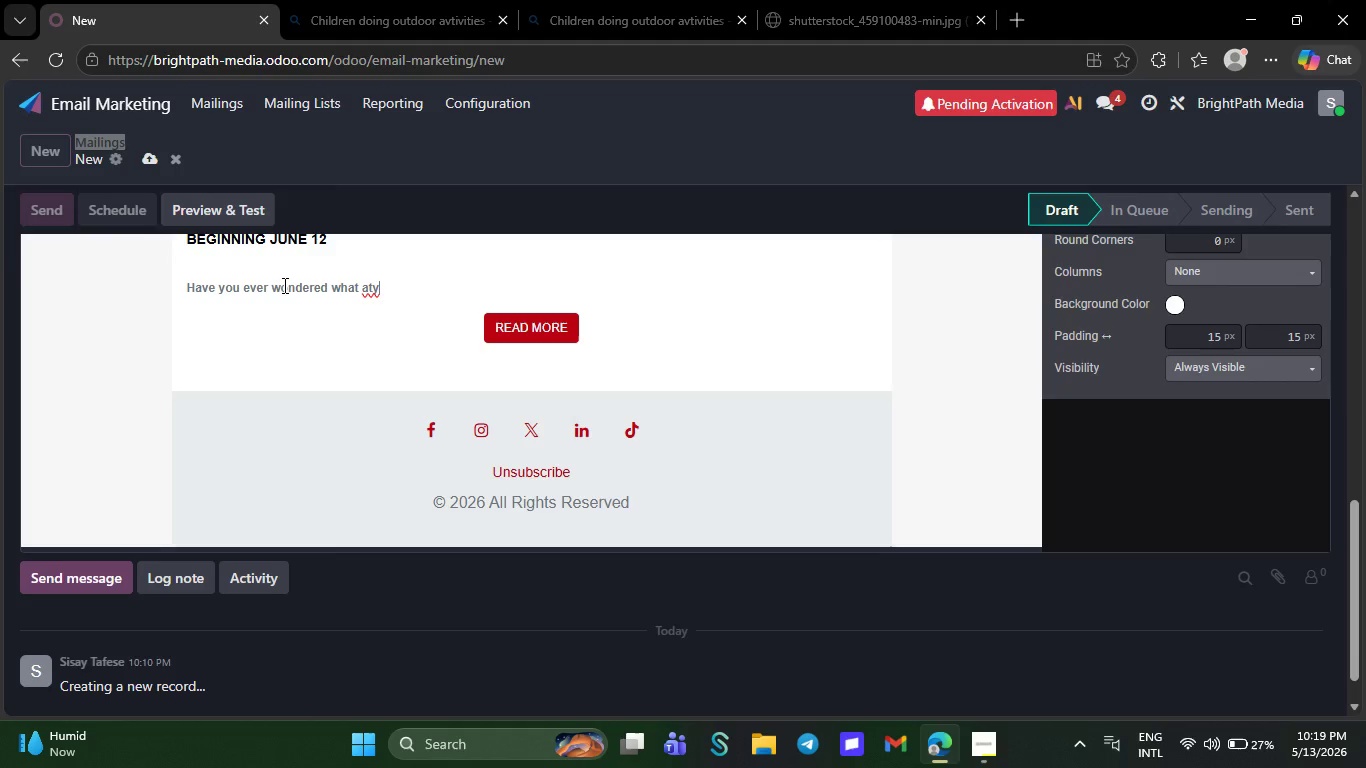 
key(Backspace)
 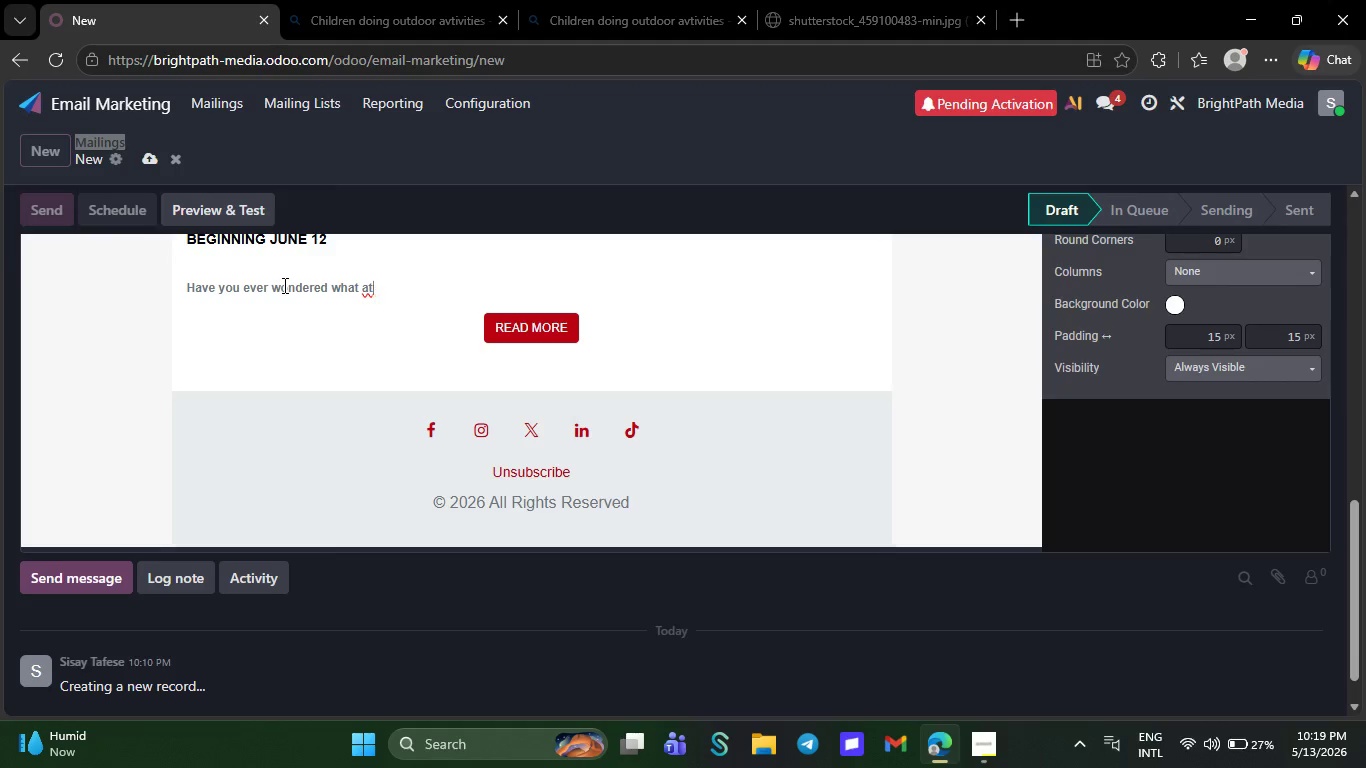 
key(Backspace)
 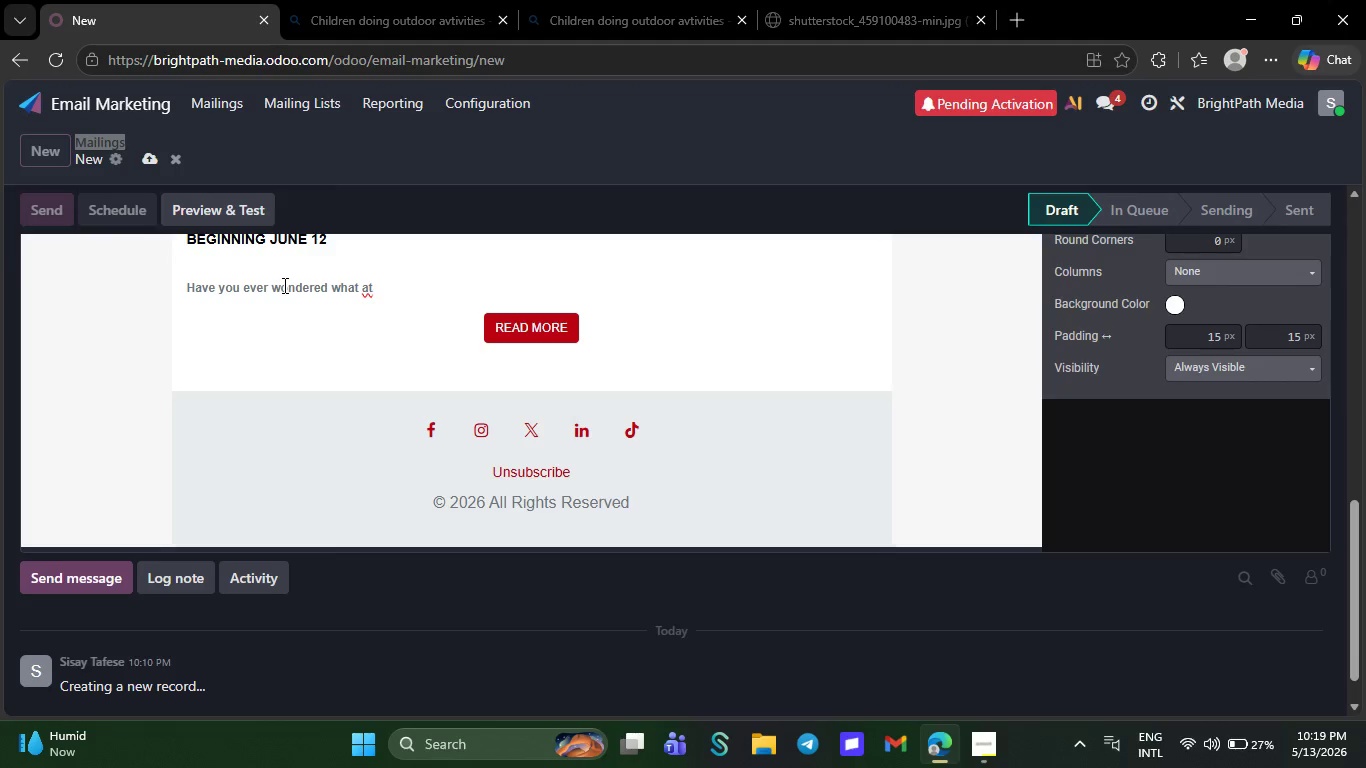 
key(Backspace)
 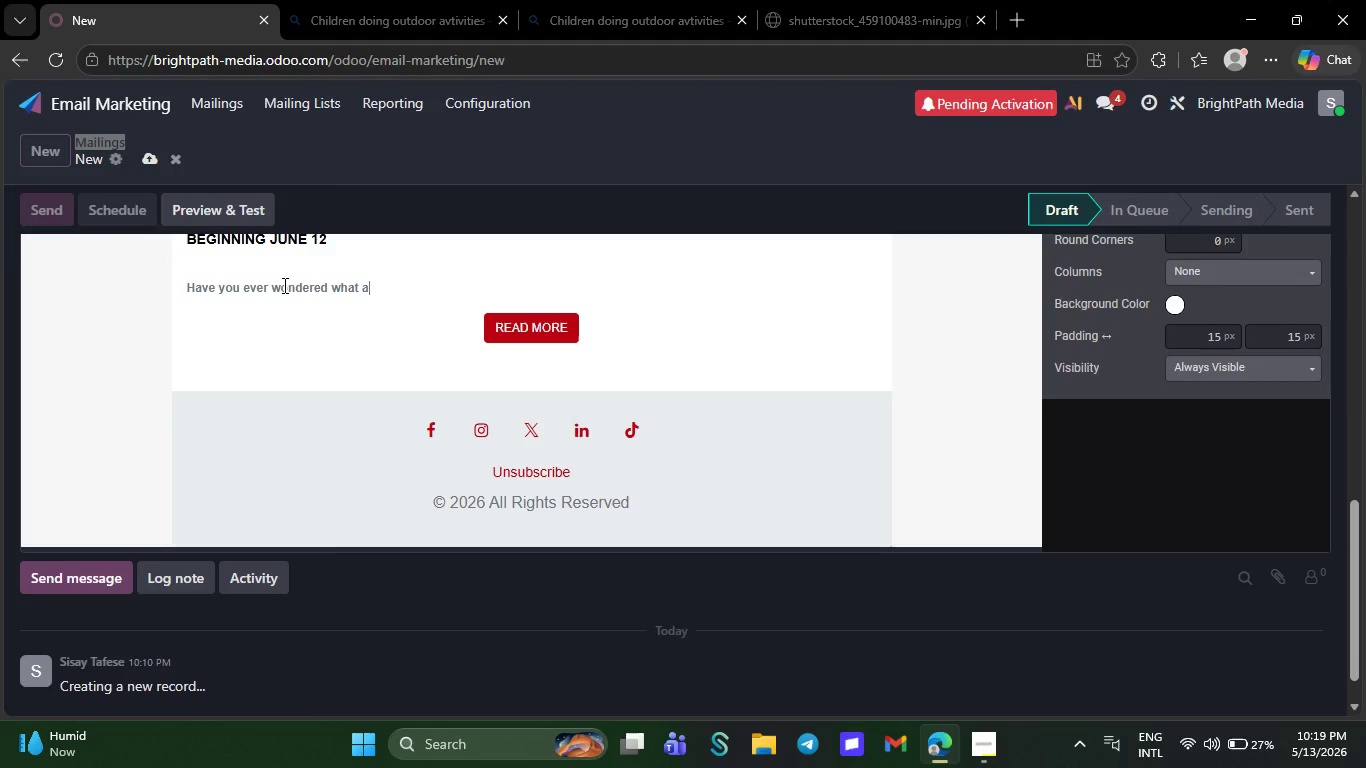 
type(tay)
 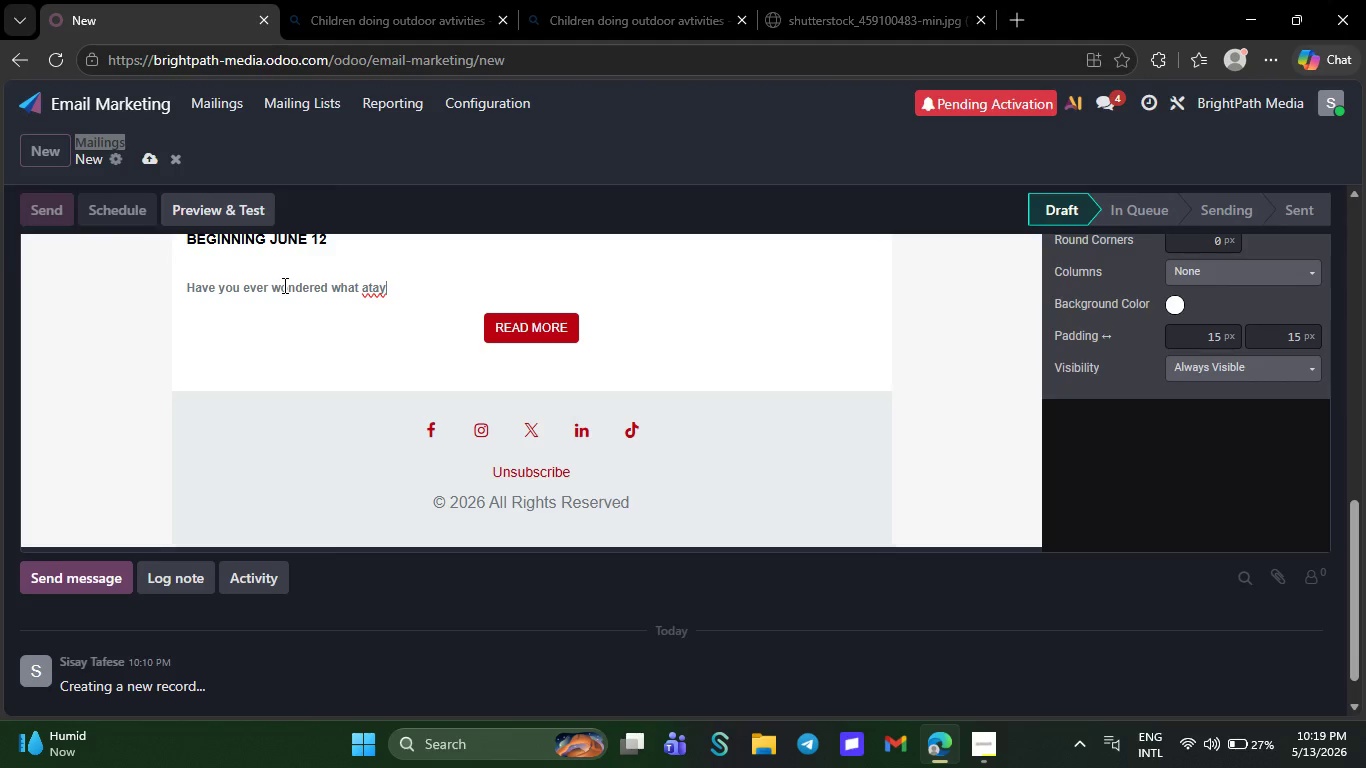 
key(Backspace)
key(Backspace)
key(Backspace)
key(Backspace)
type(y)
key(Backspace)
type(tay)
 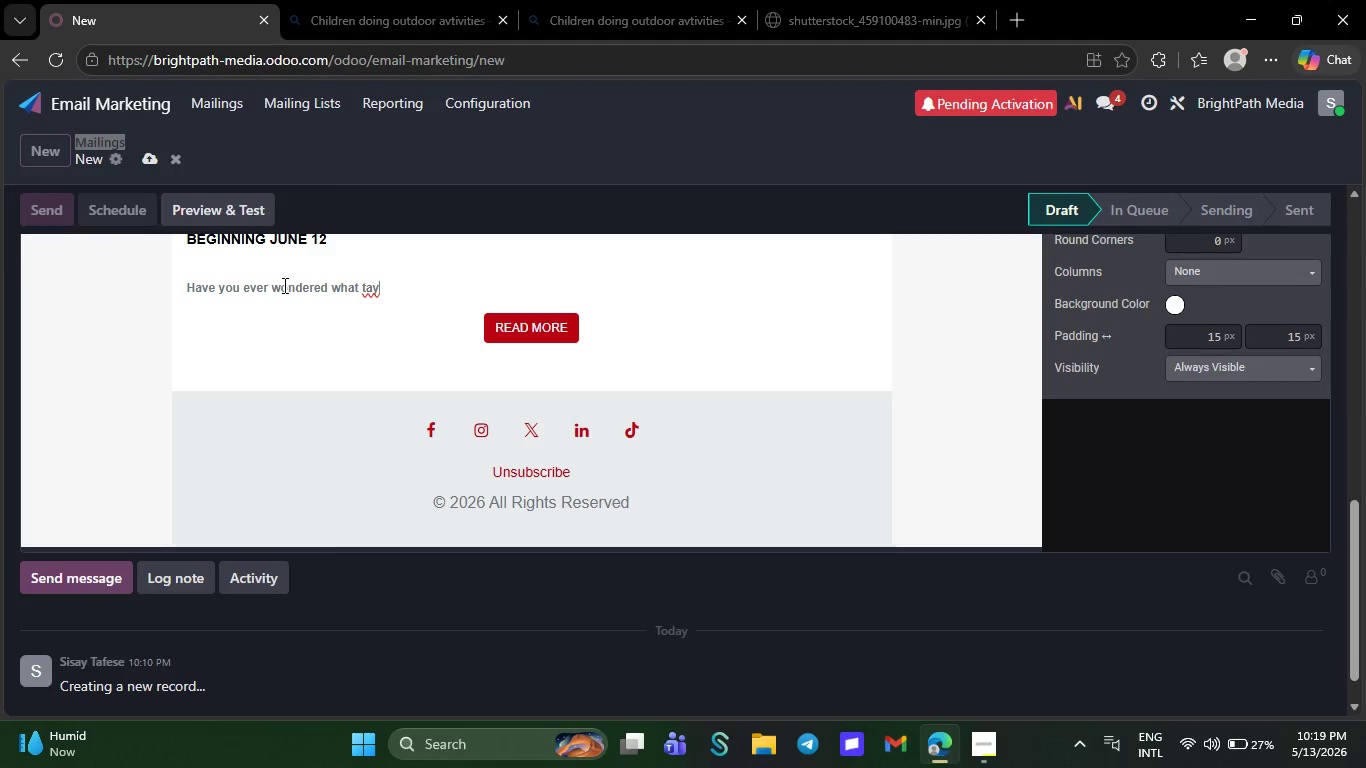 
key(Backspace)
 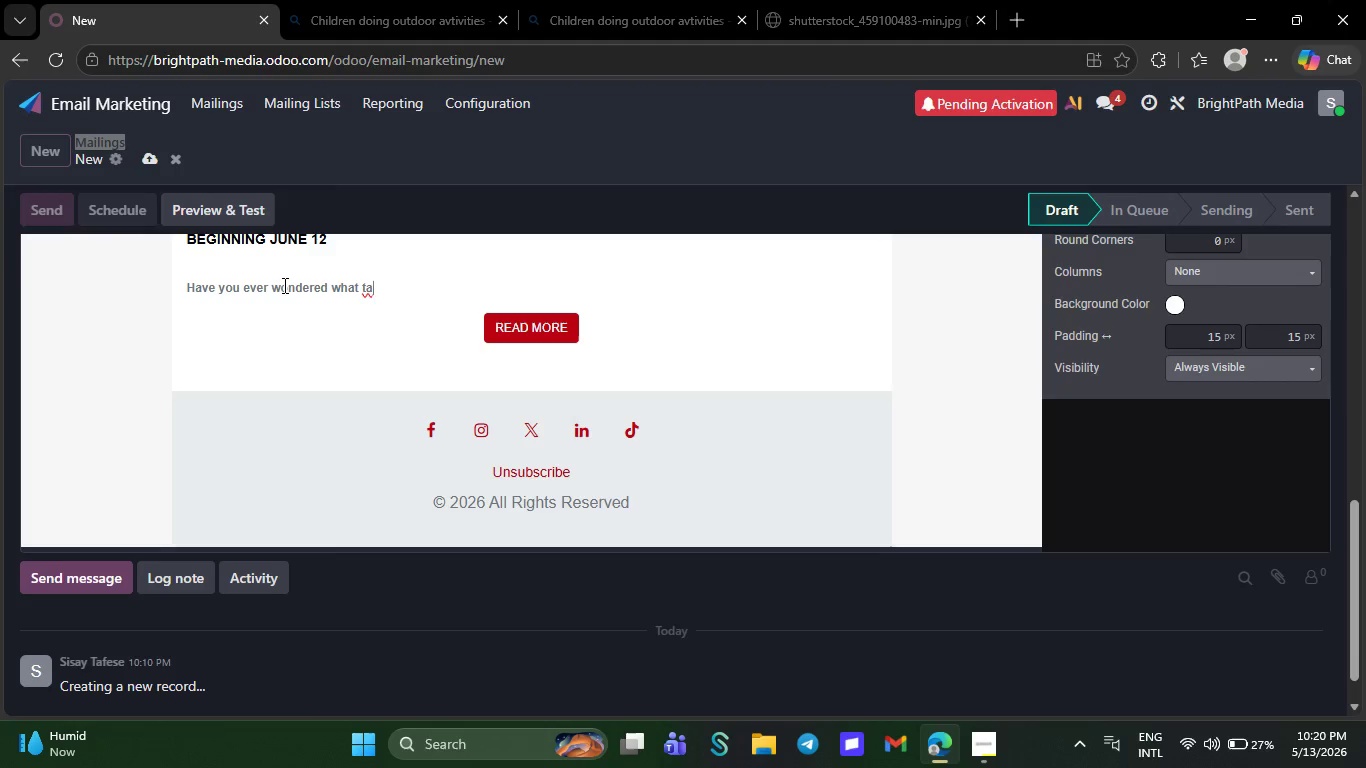 
key(Backspace)
 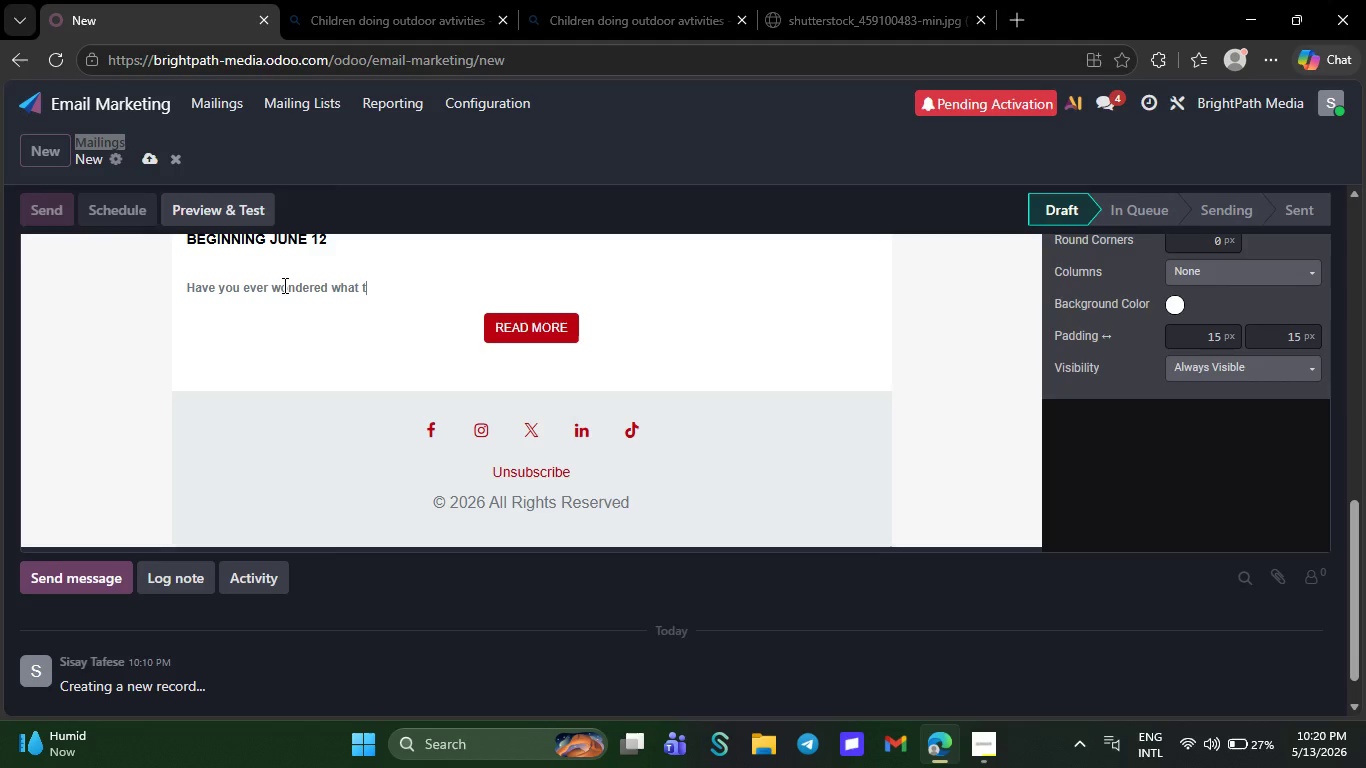 
type(ypical summer day at will)
 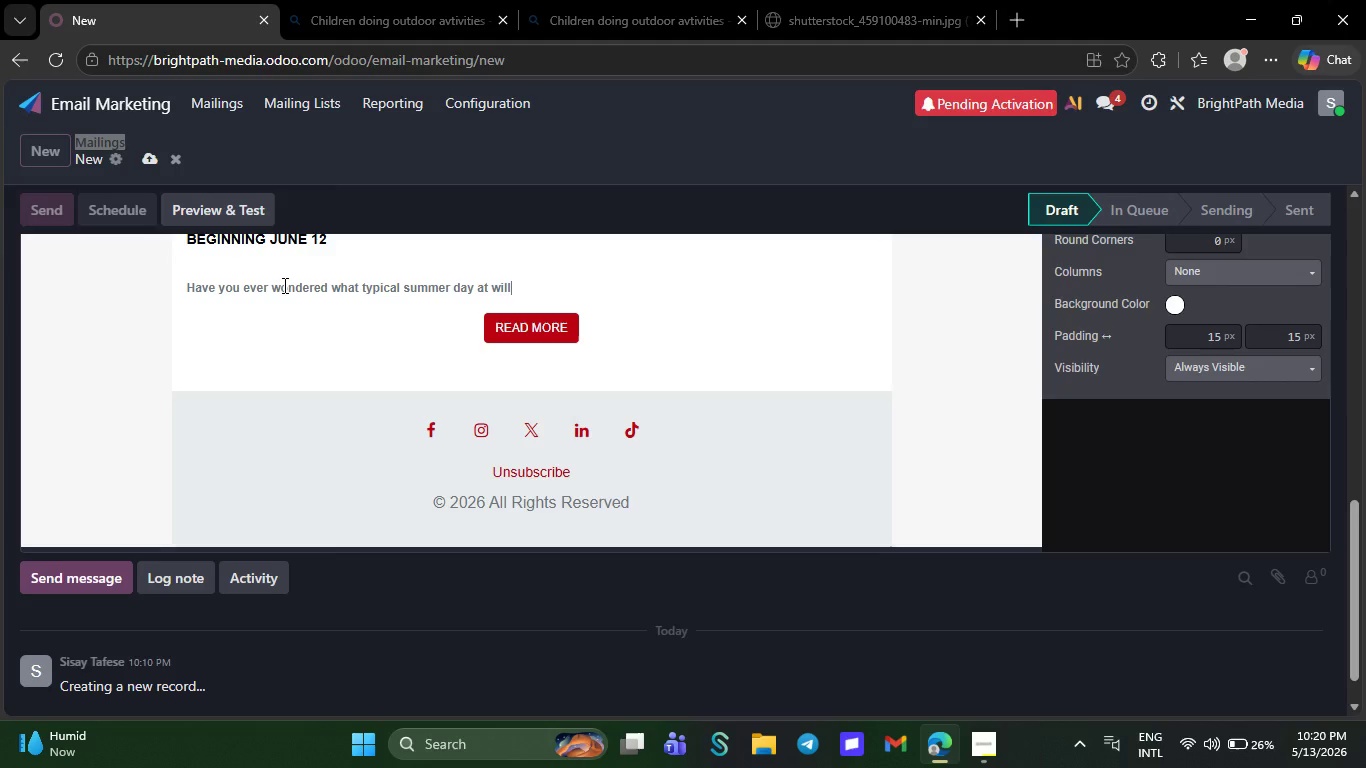 
wait(5.61)
 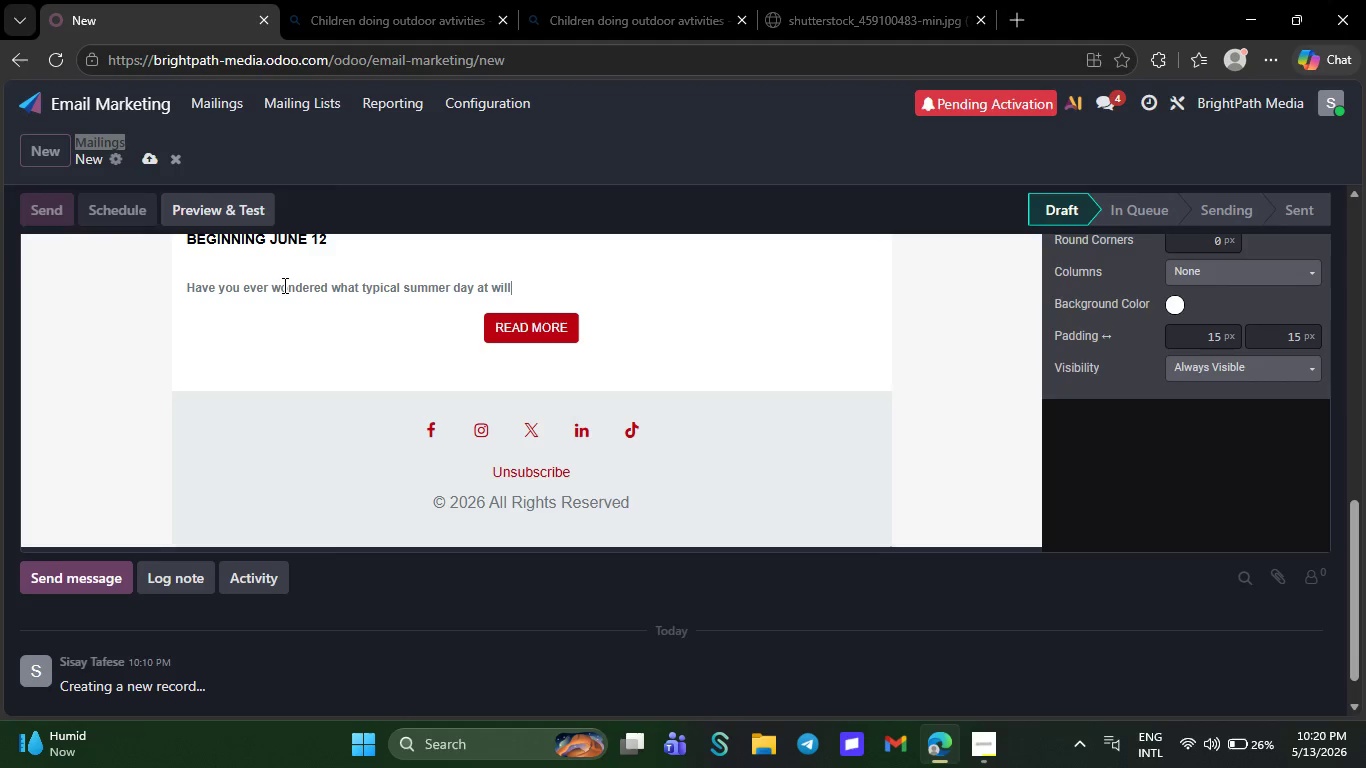 
type(ow )
key(Backspace)
key(Backspace)
key(Backspace)
key(Backspace)
key(Backspace)
key(Backspace)
key(Backspace)
 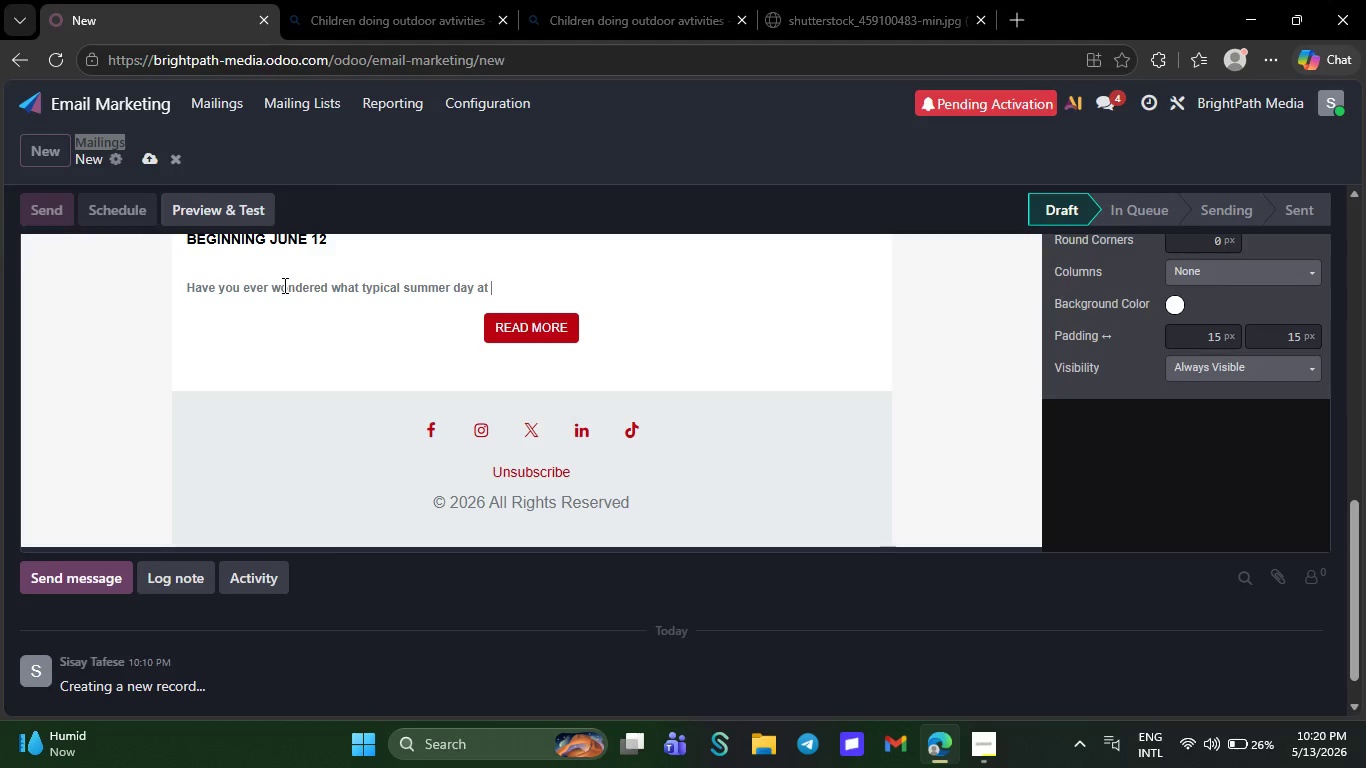 
wait(9.61)
 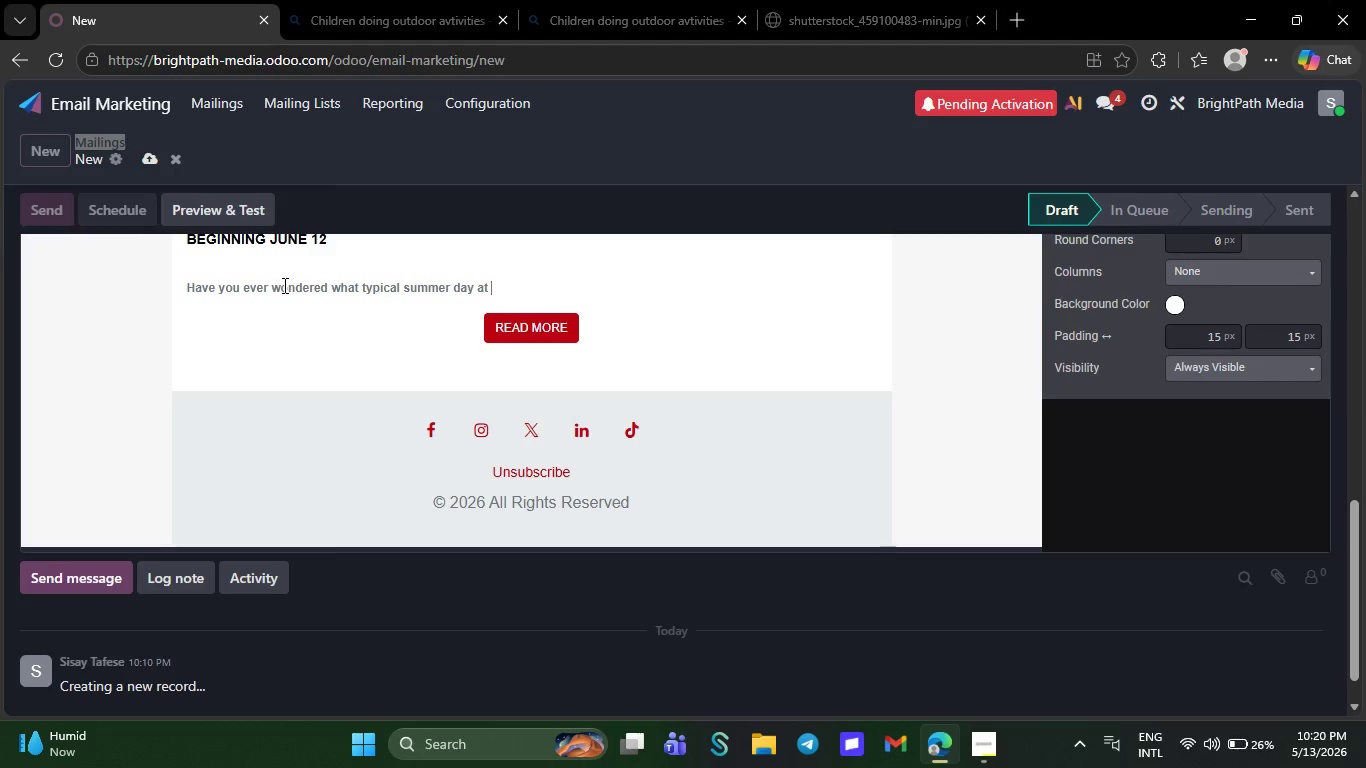 
type( will)
 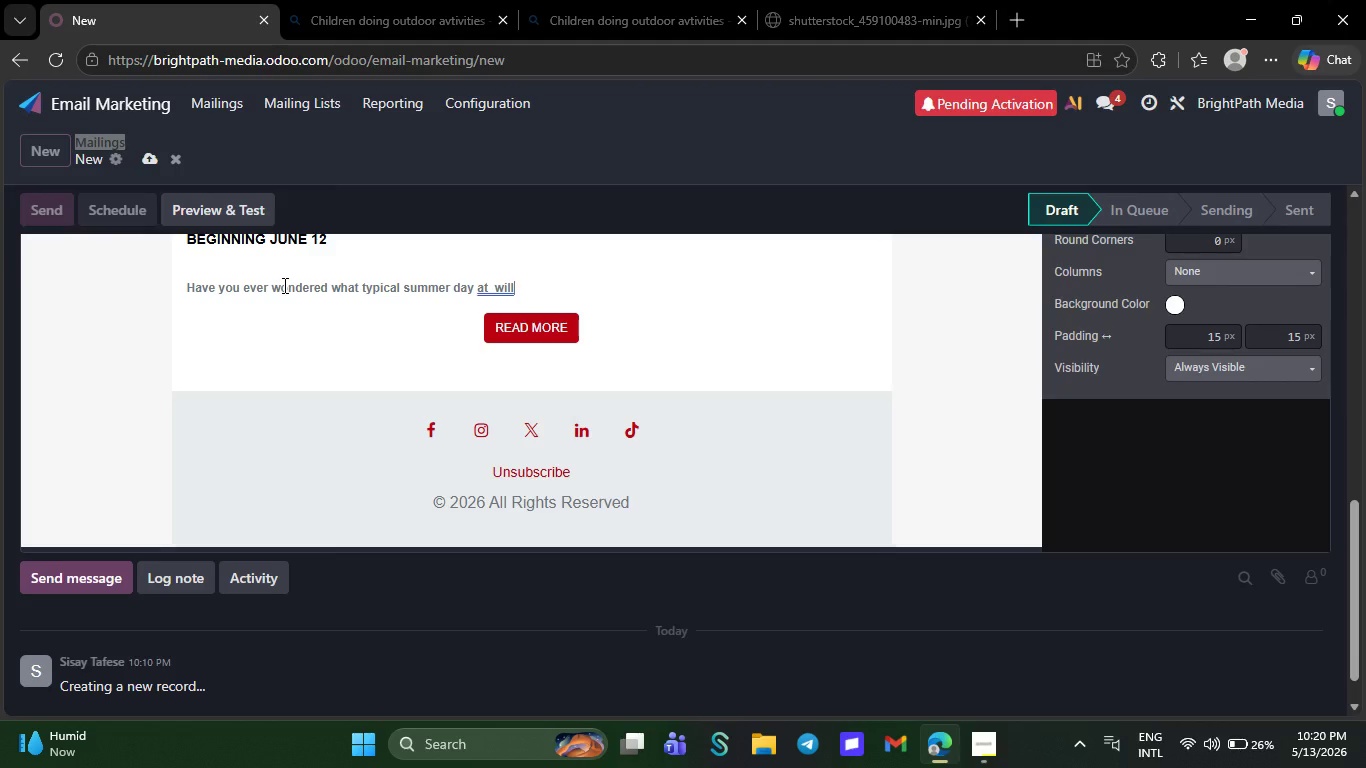 
type(ow )
 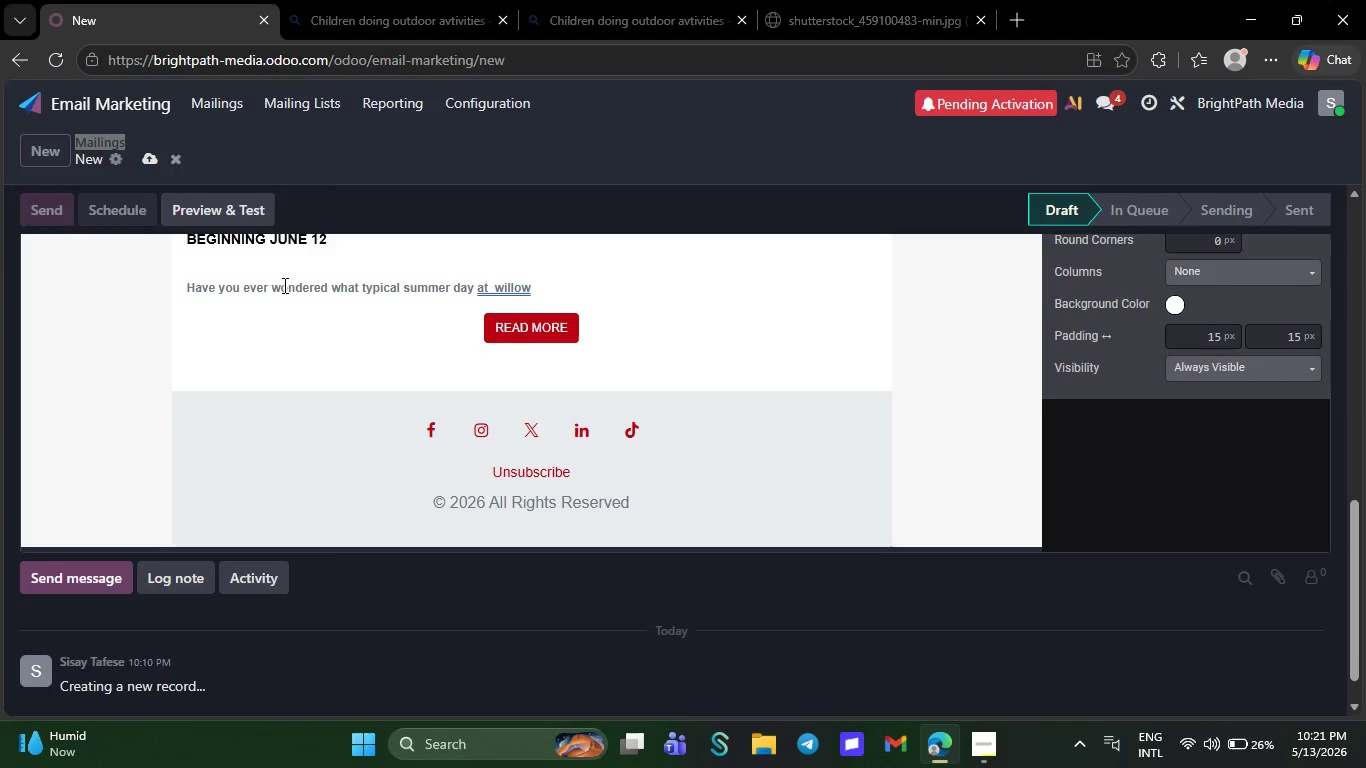 
wait(12.94)
 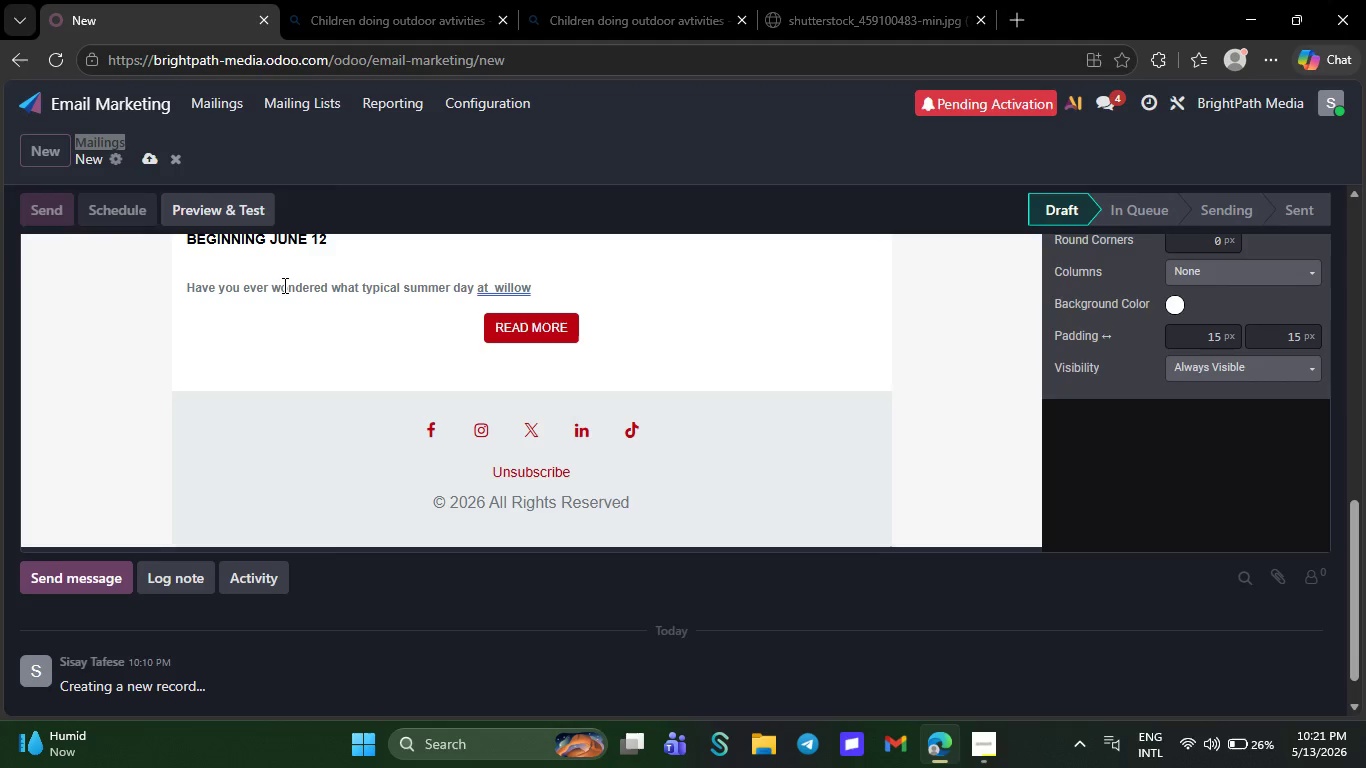 
left_click([490, 291])
 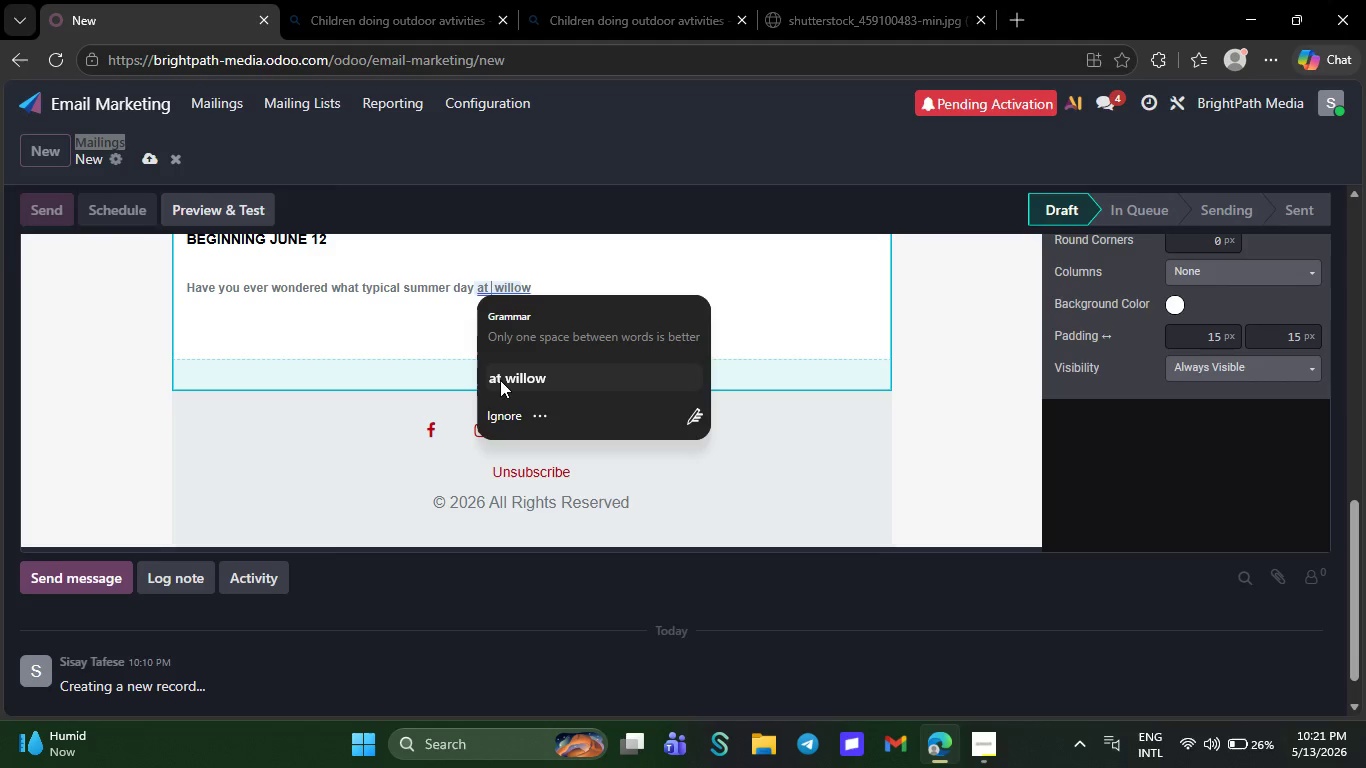 
left_click([504, 382])
 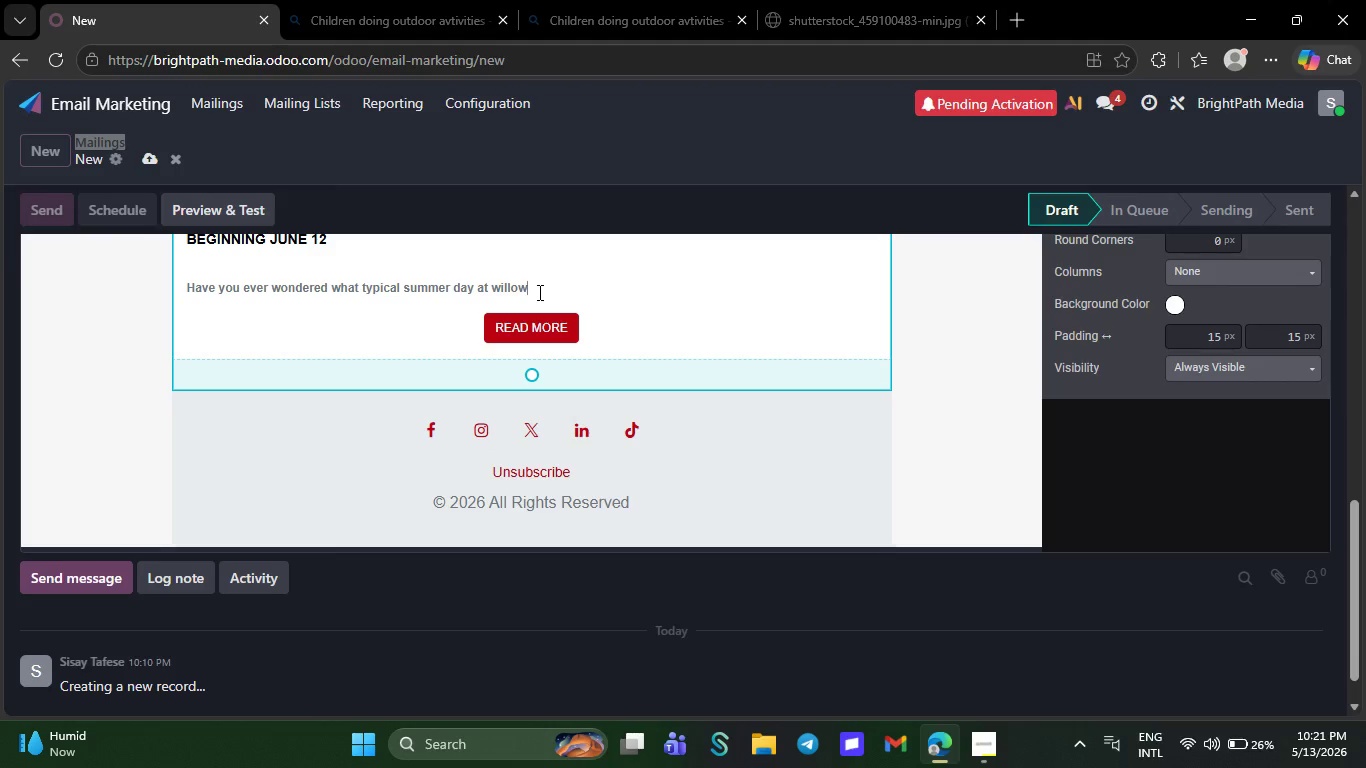 
key(Space)
 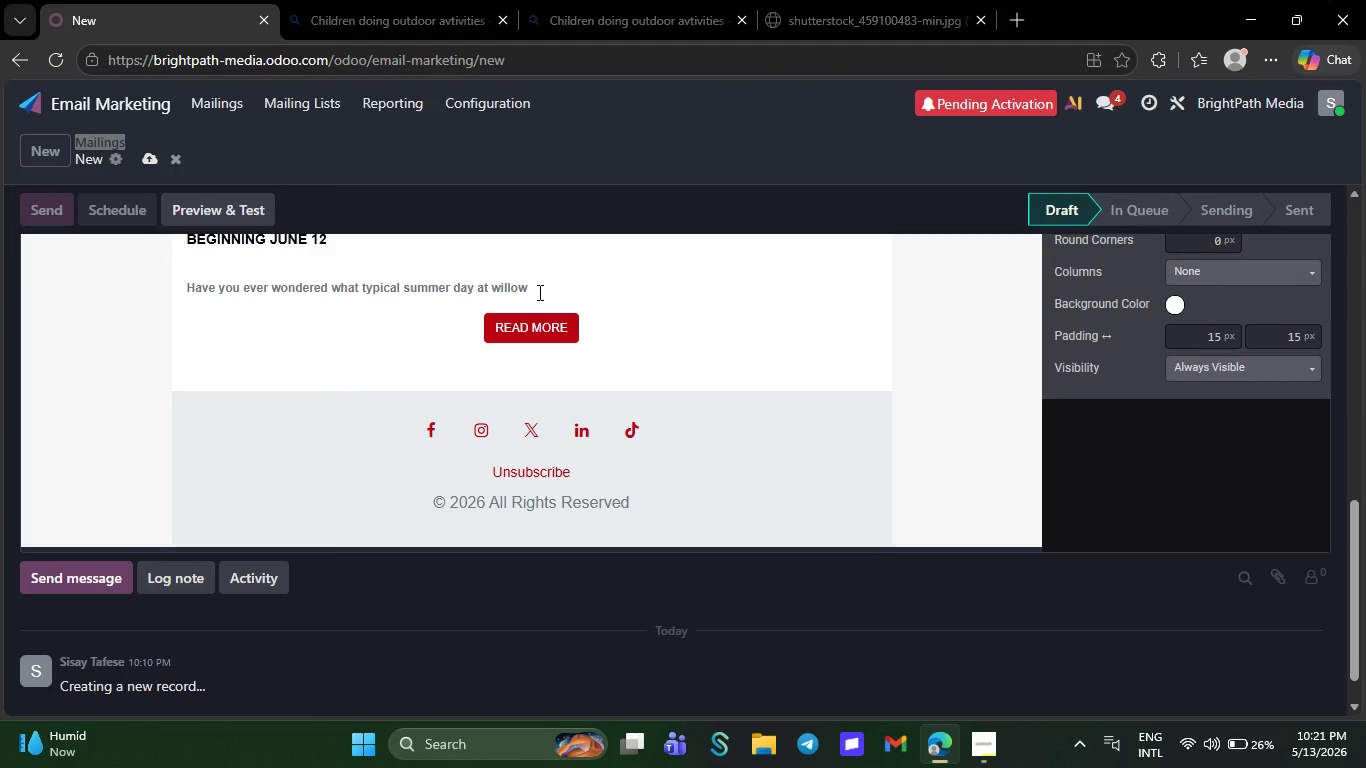 
key(C)
 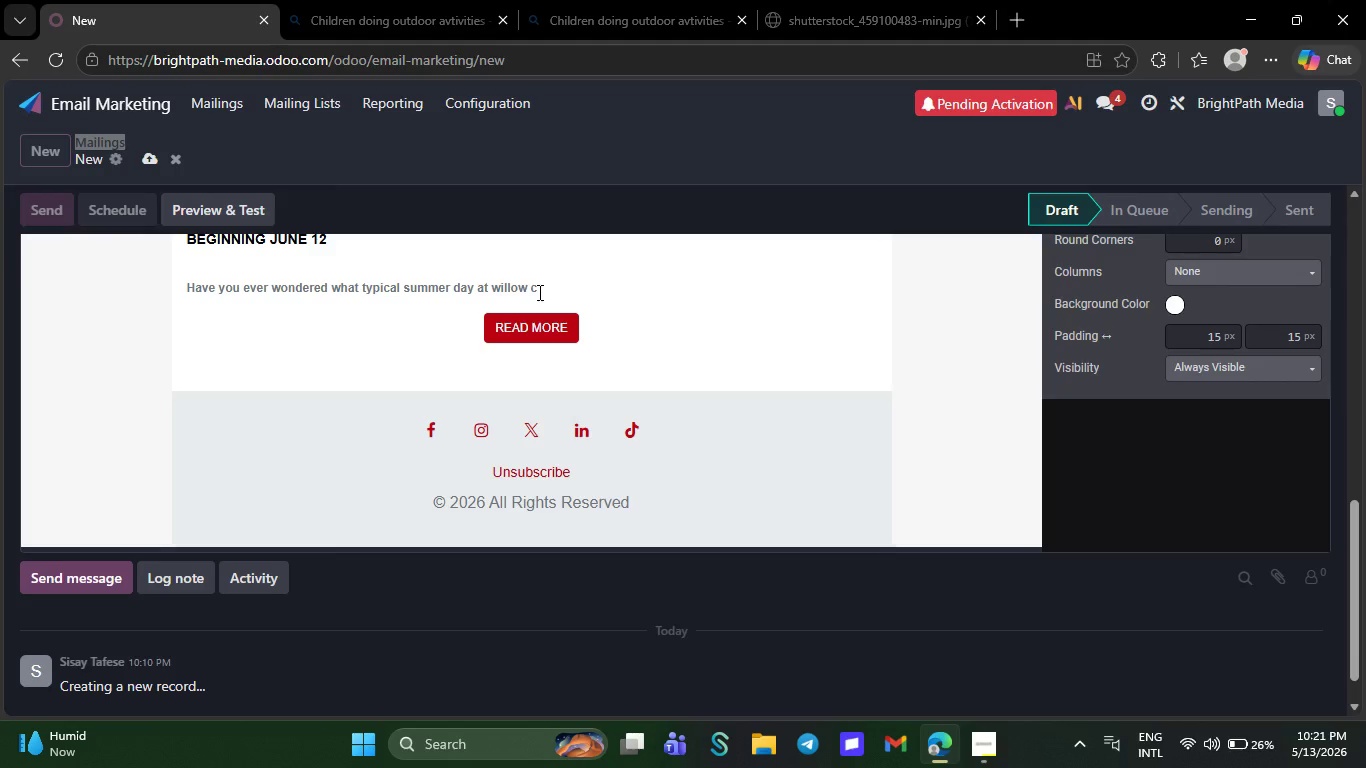 
wait(6.78)
 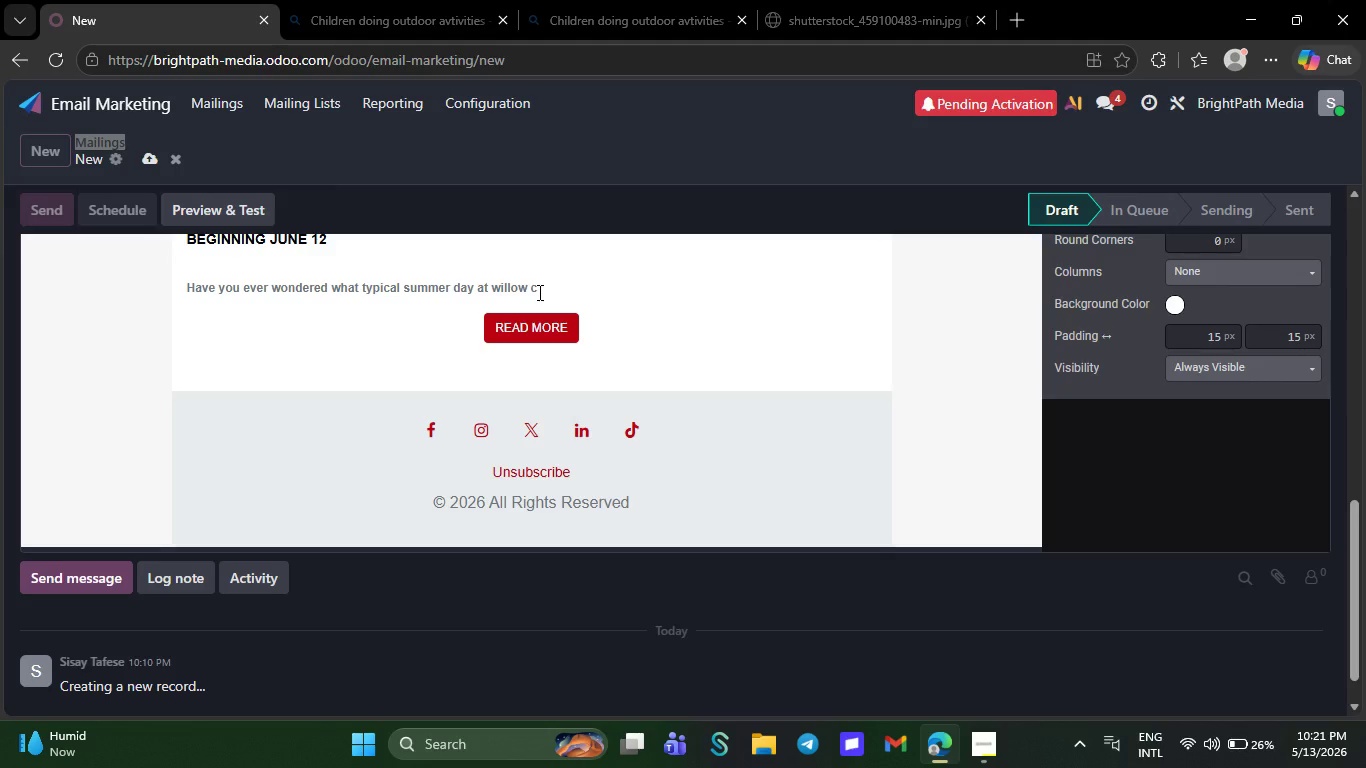 
type(ree)
 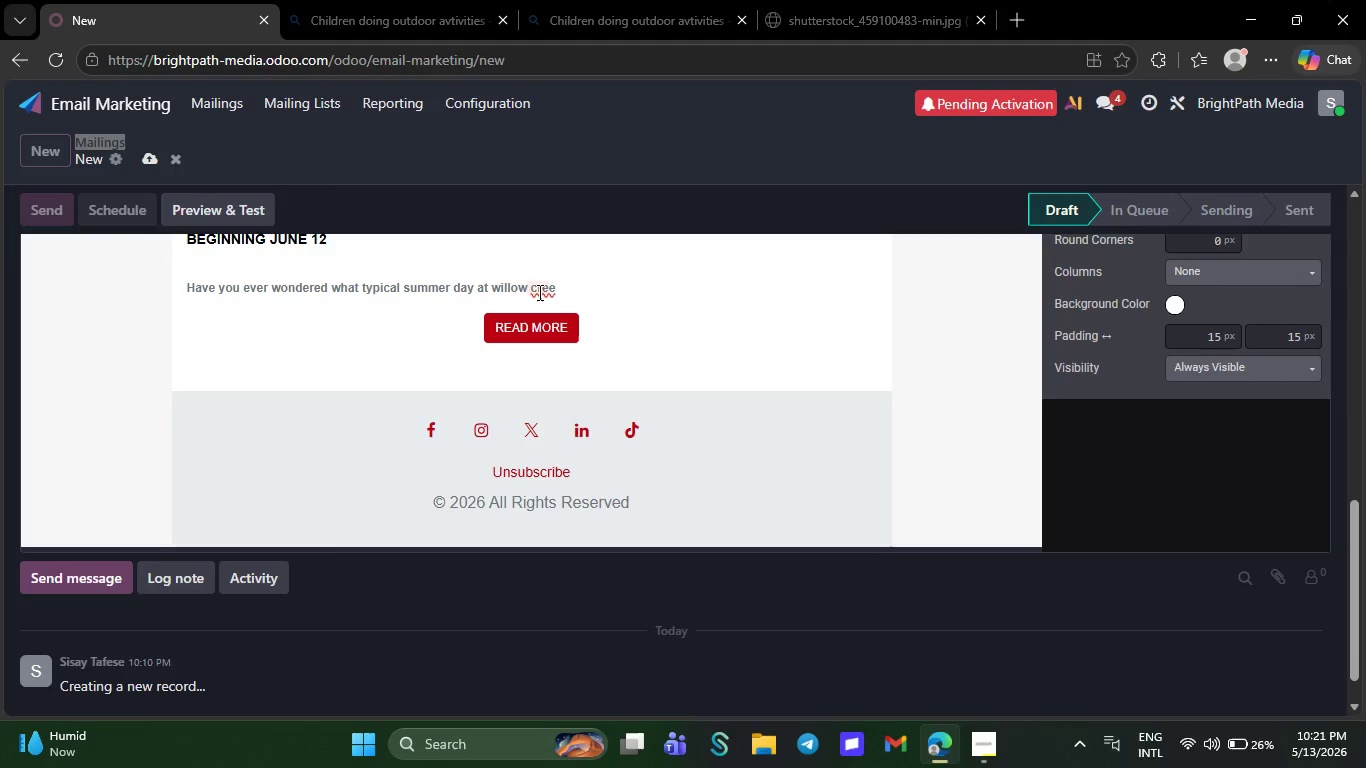 
wait(7.89)
 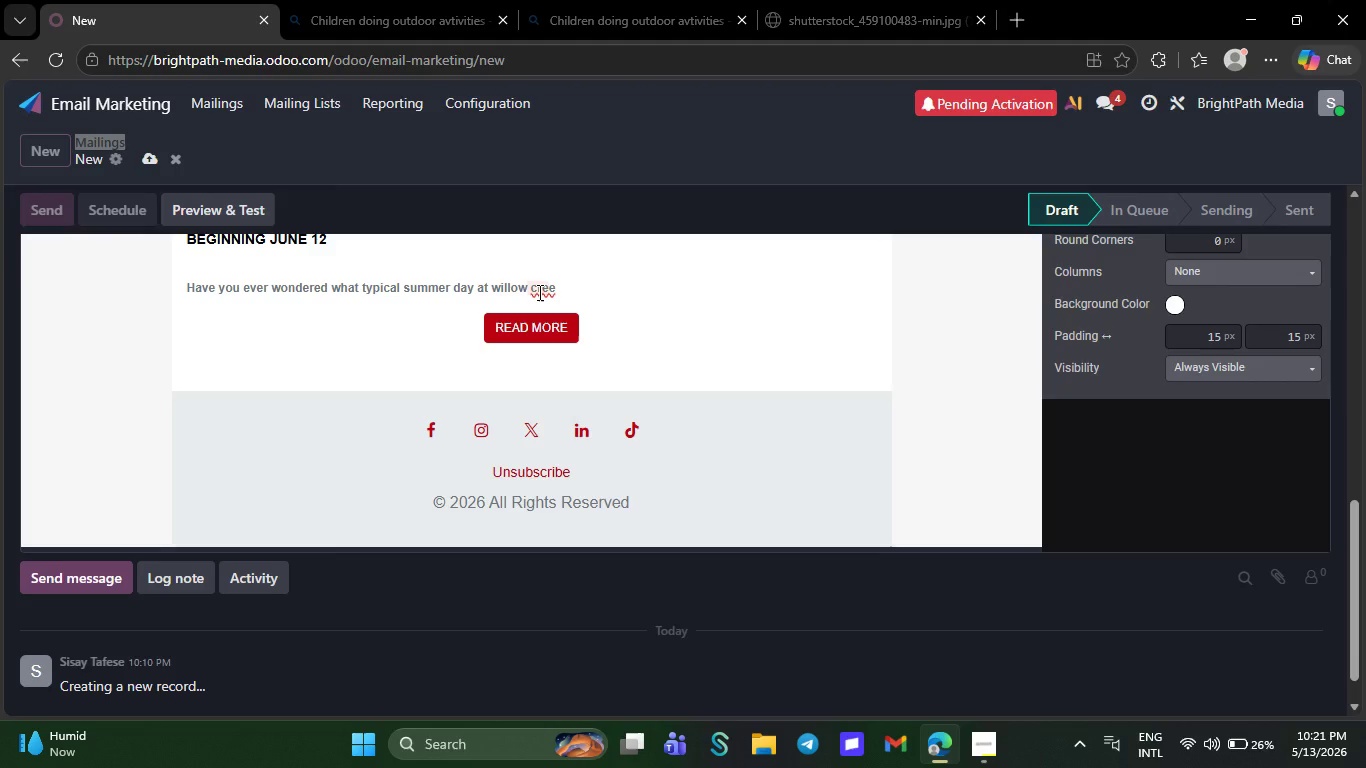 
key(K)
 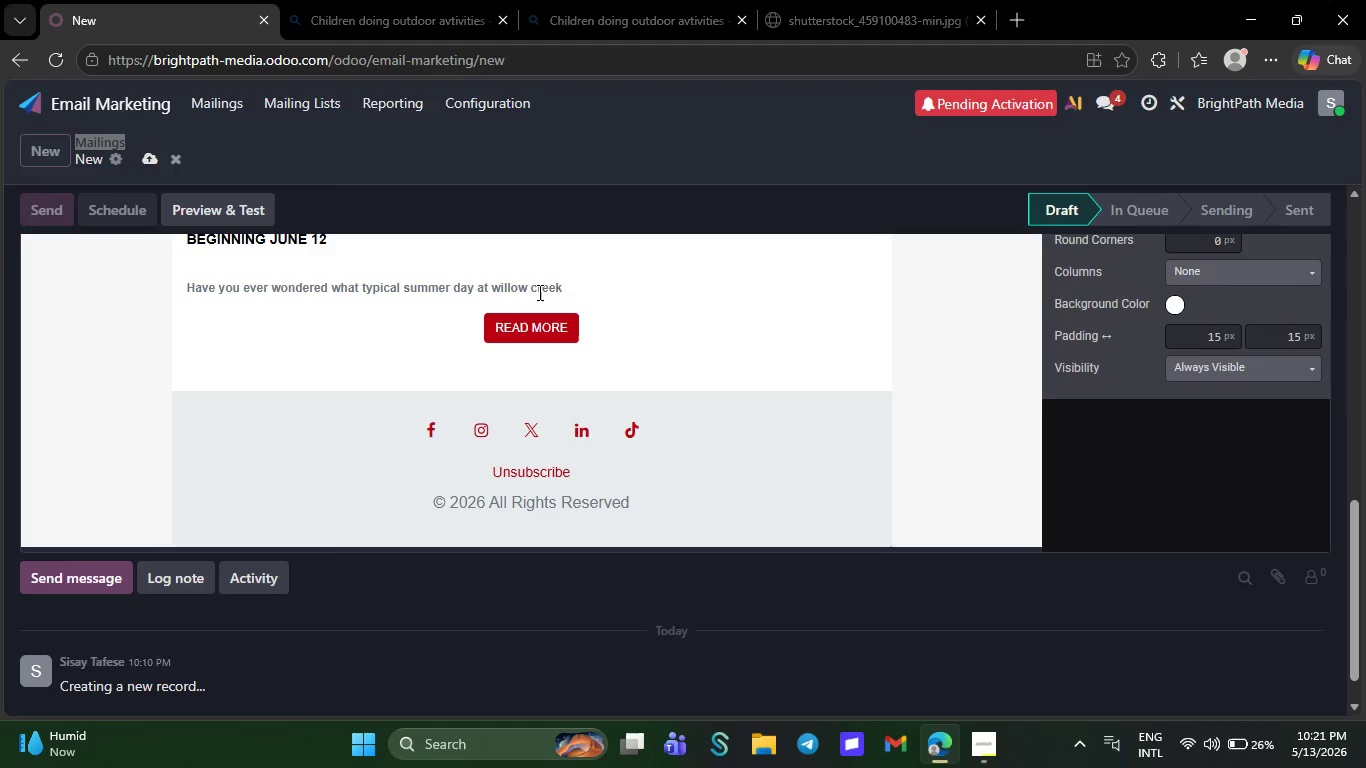 
key(Space)
 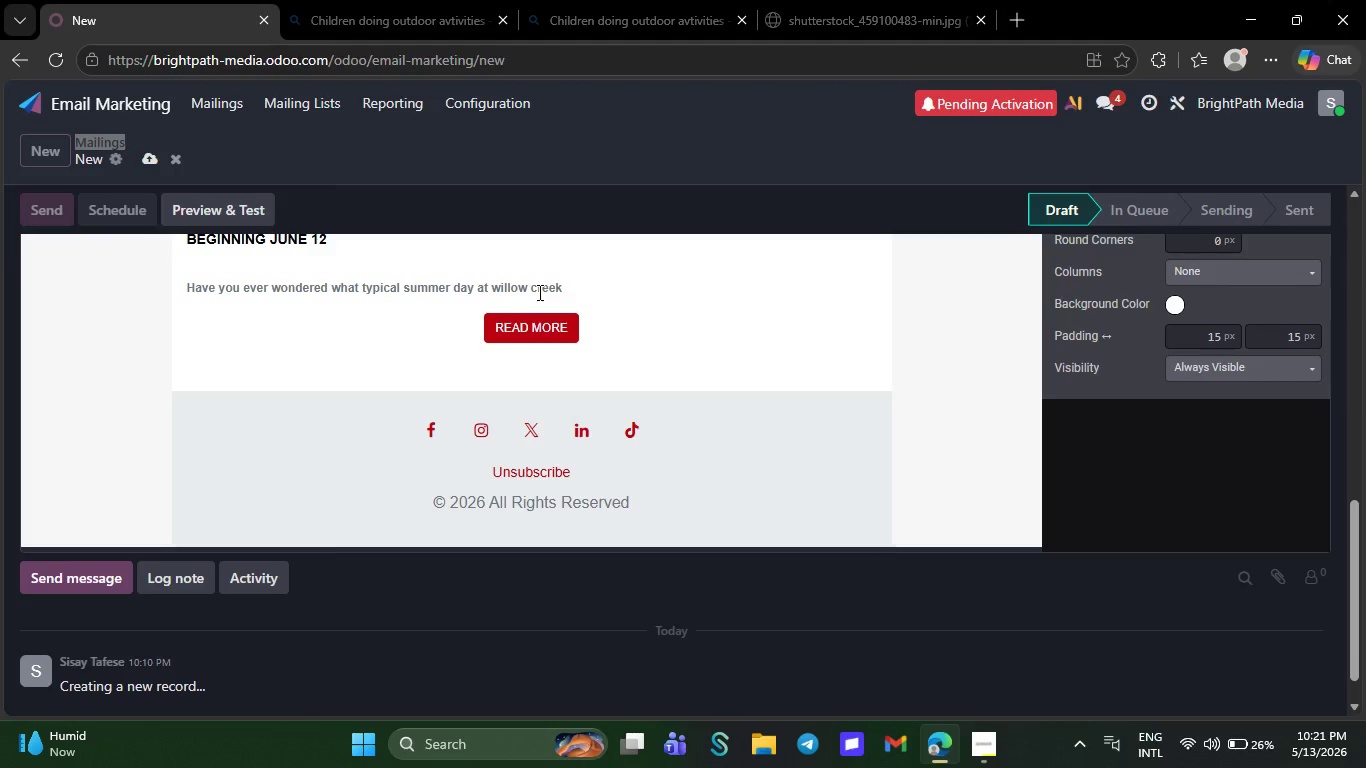 
type(mons)
 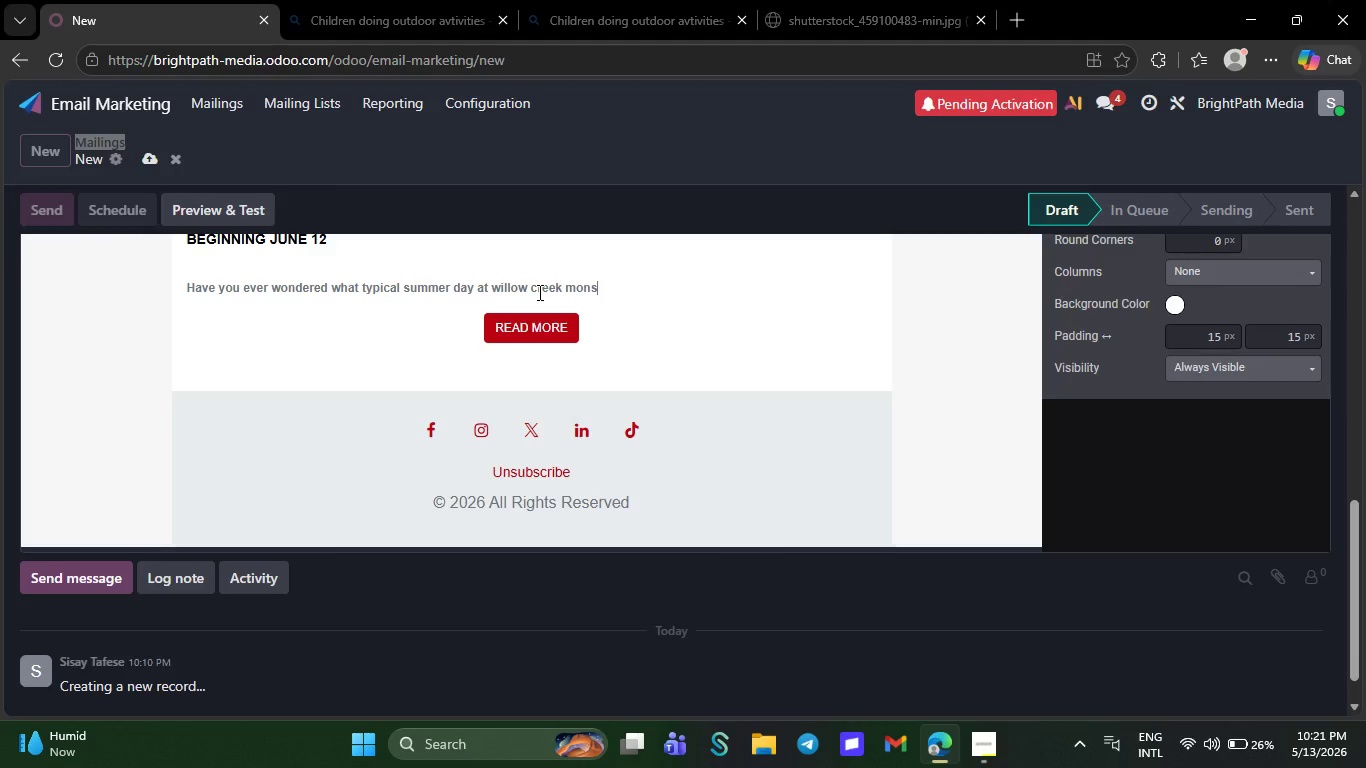 
key(Backspace)
 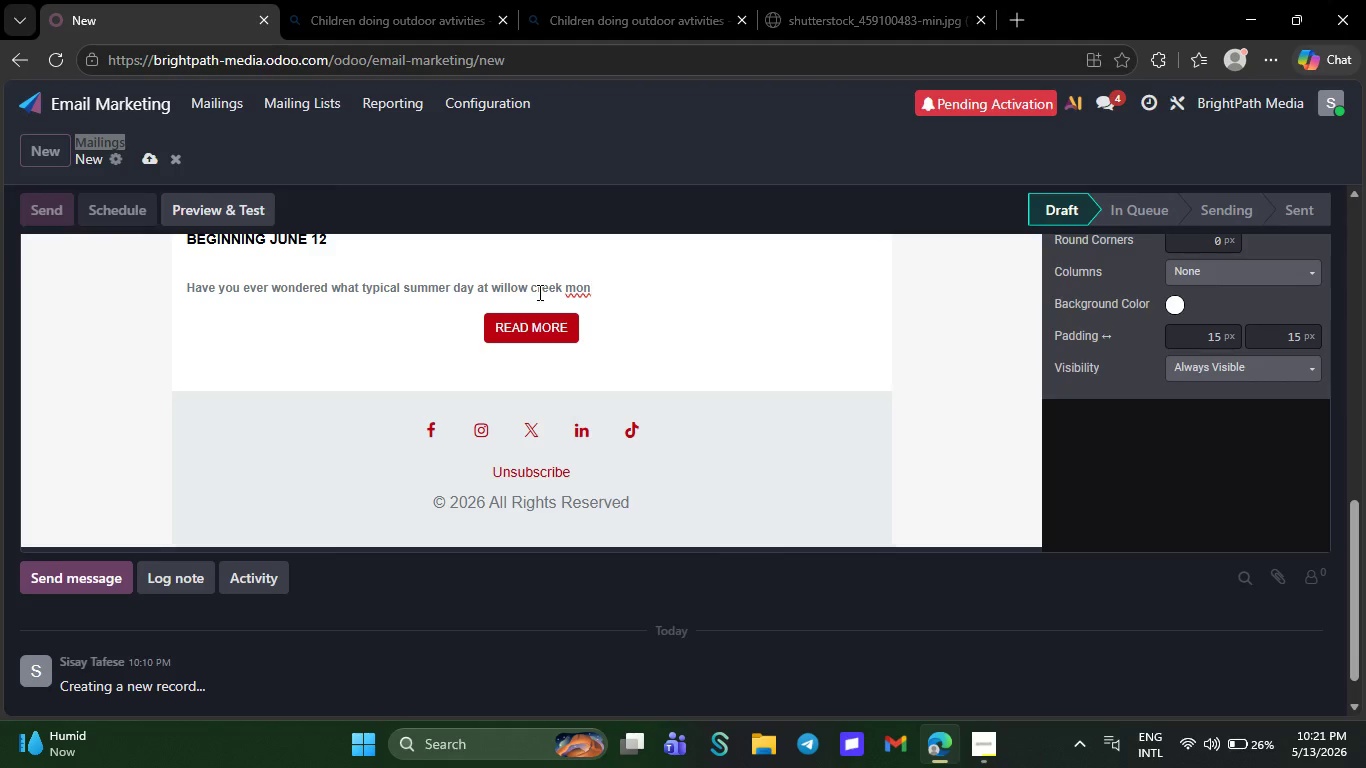 
type(tess)
 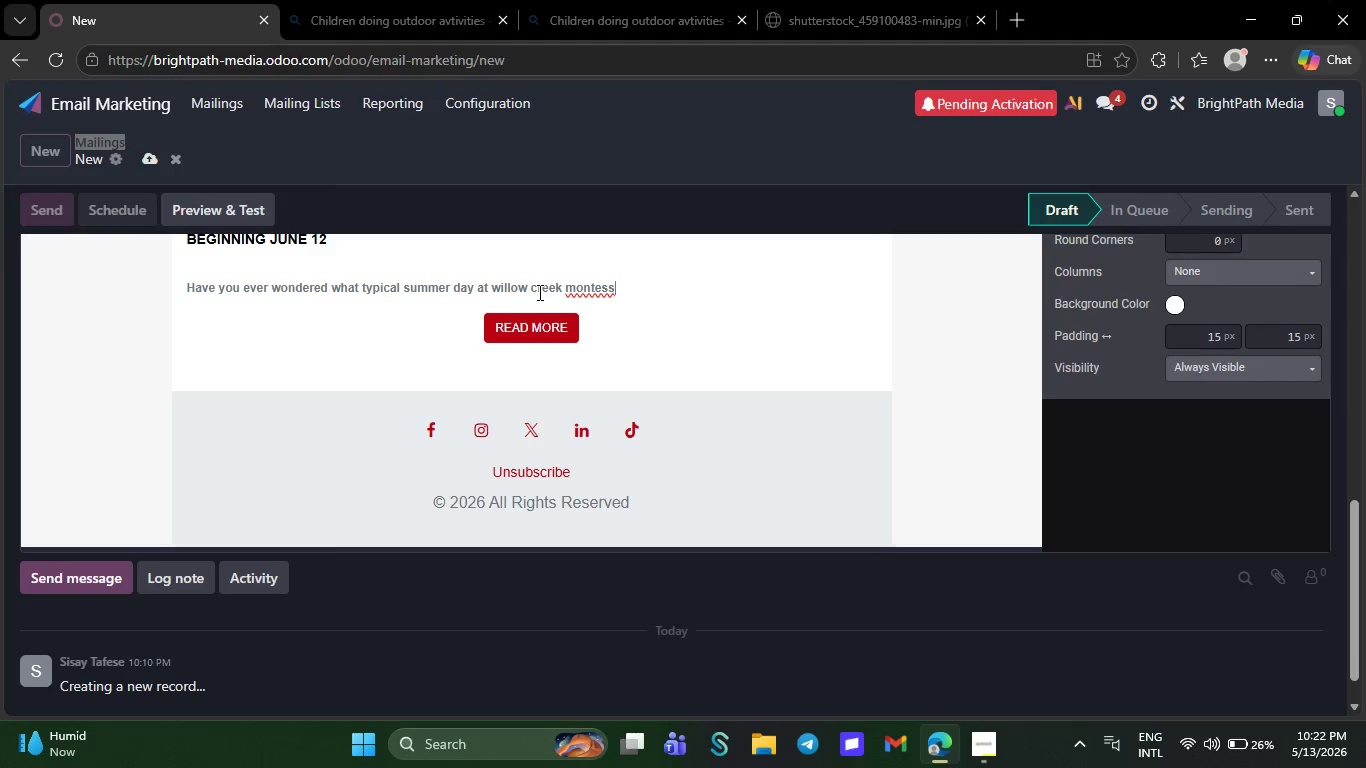 
wait(5.61)
 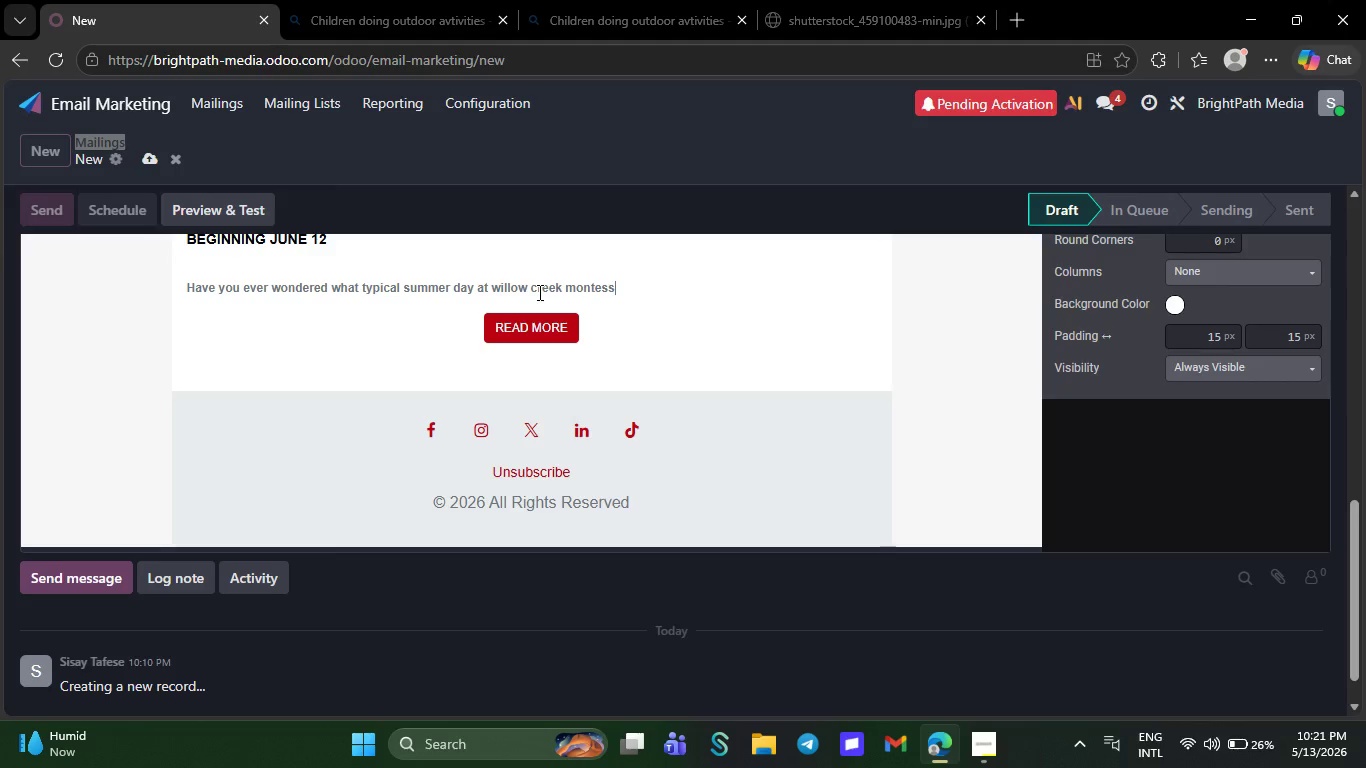 
type(ori)
 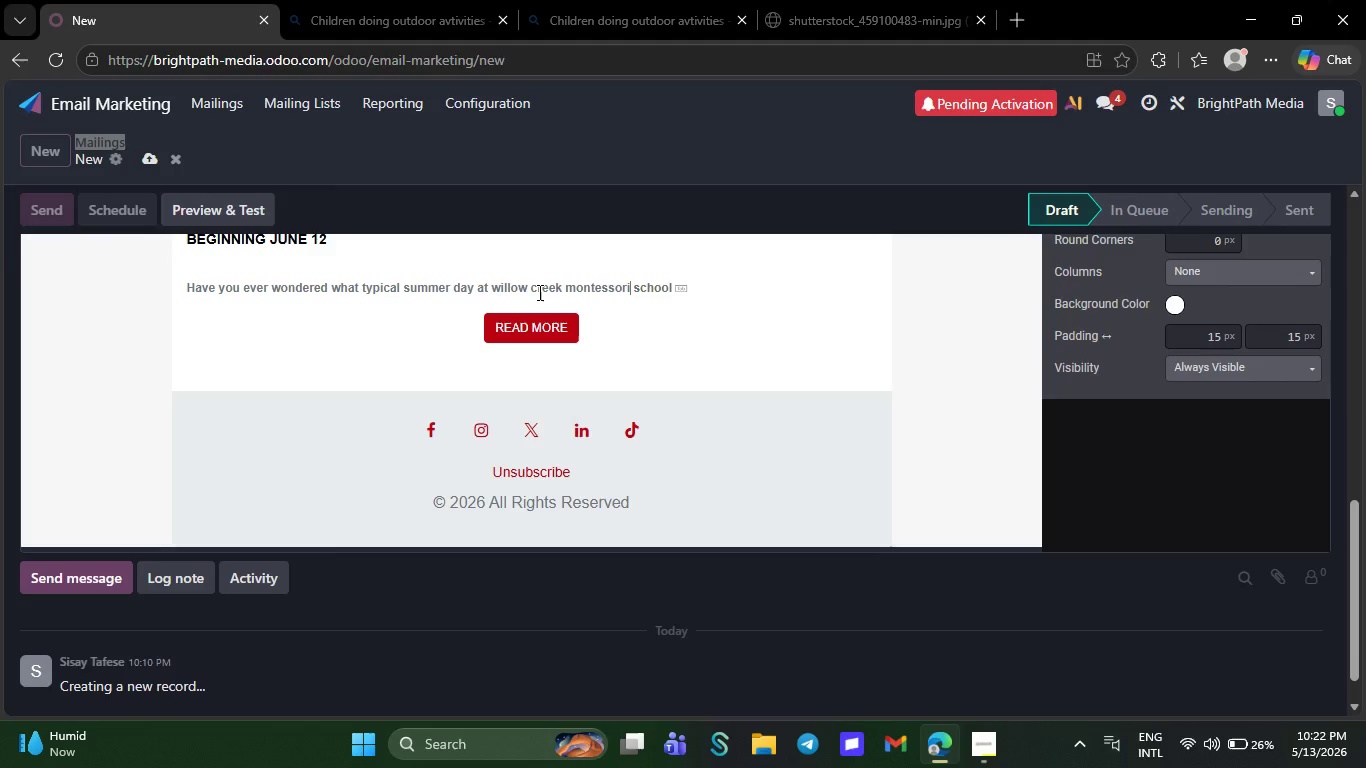 
wait(5.8)
 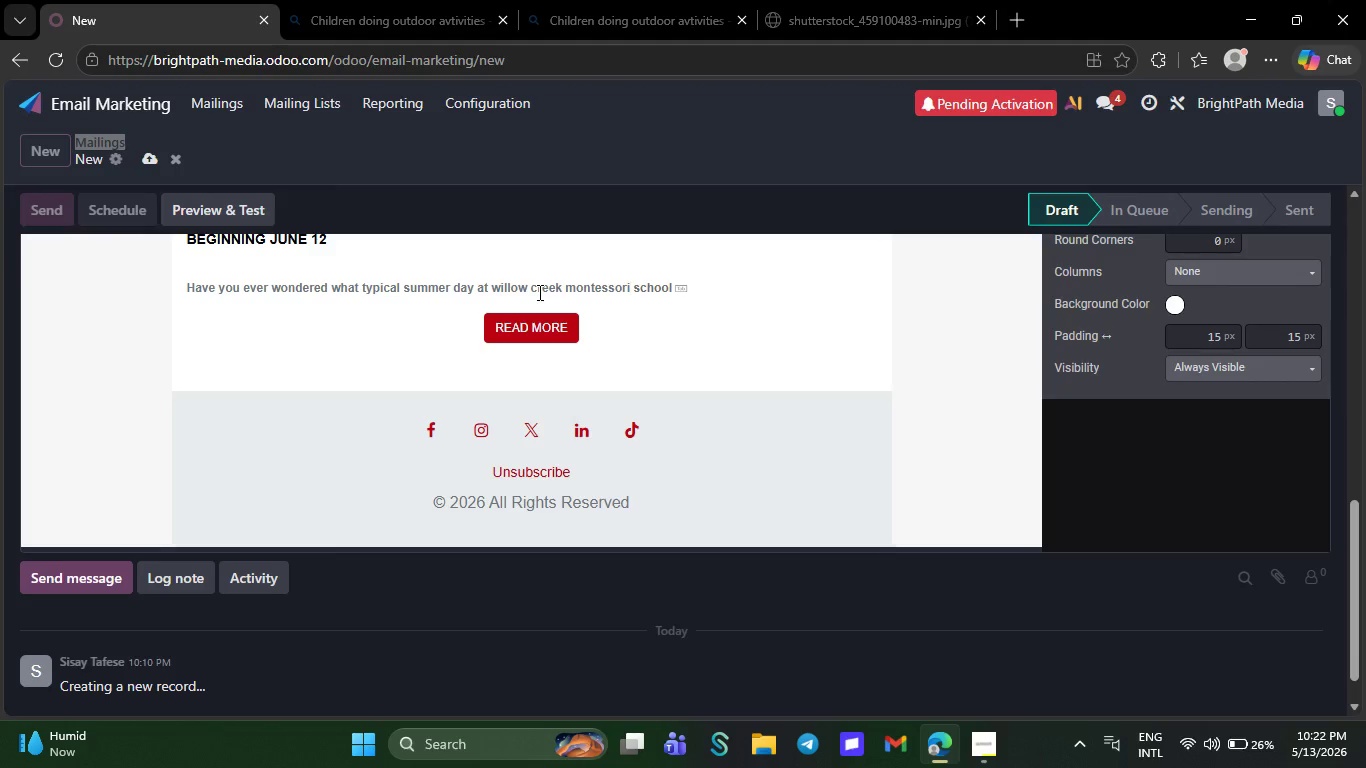 
key(Tab)
 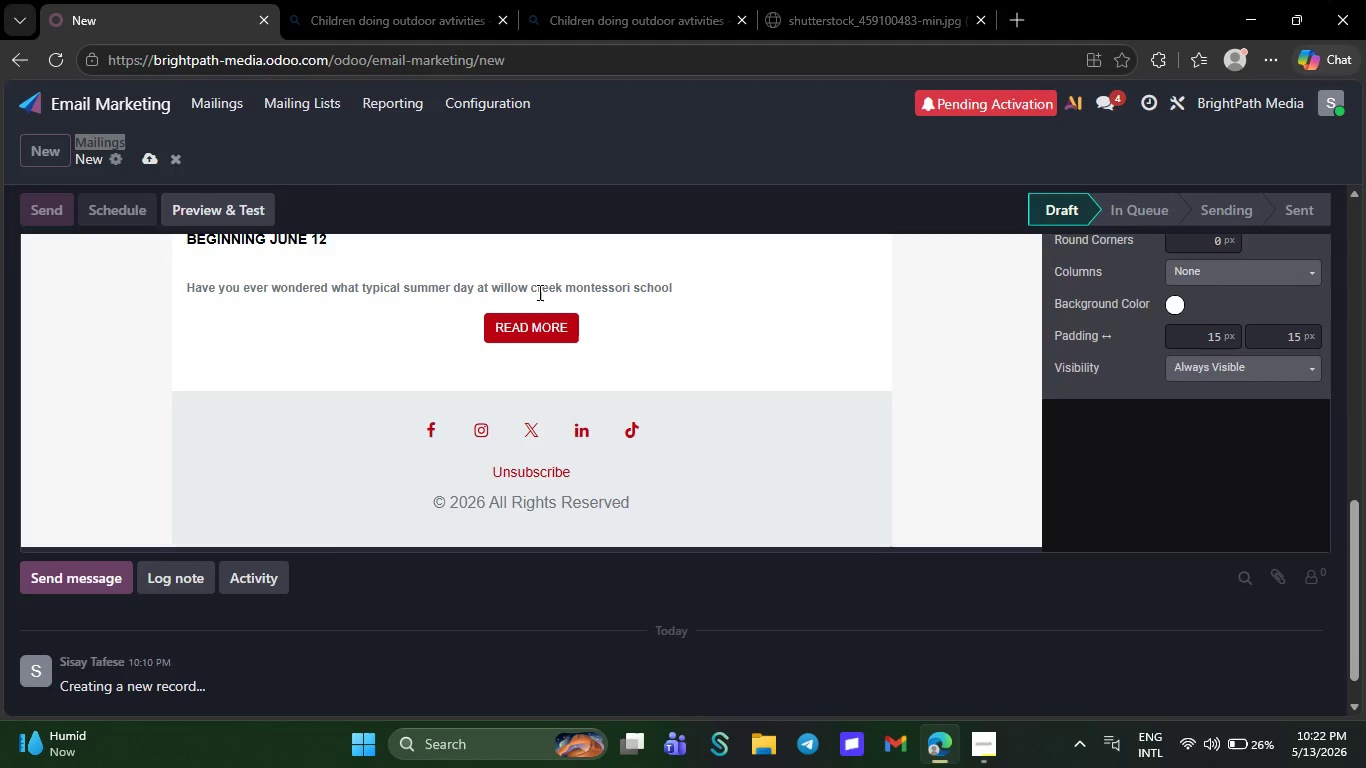 
key(Backspace)
 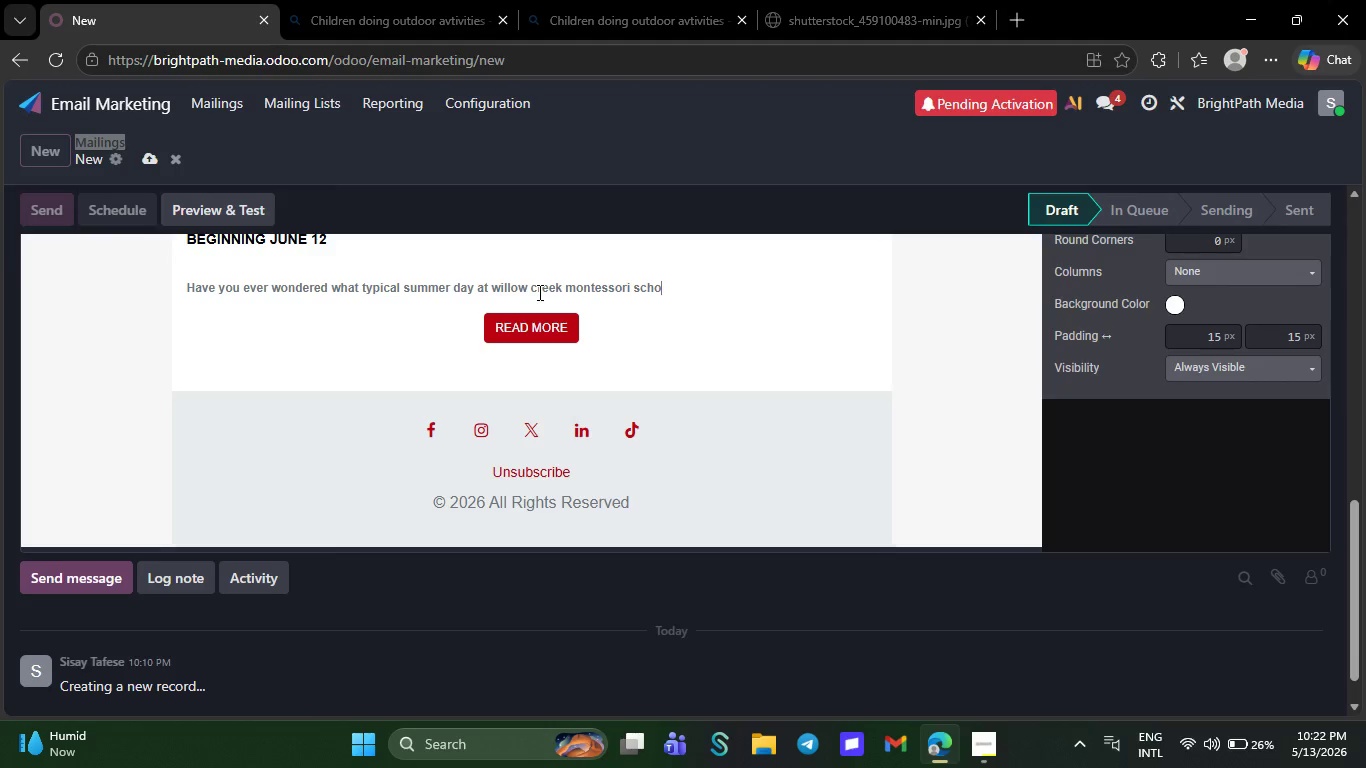 
key(Backspace)
 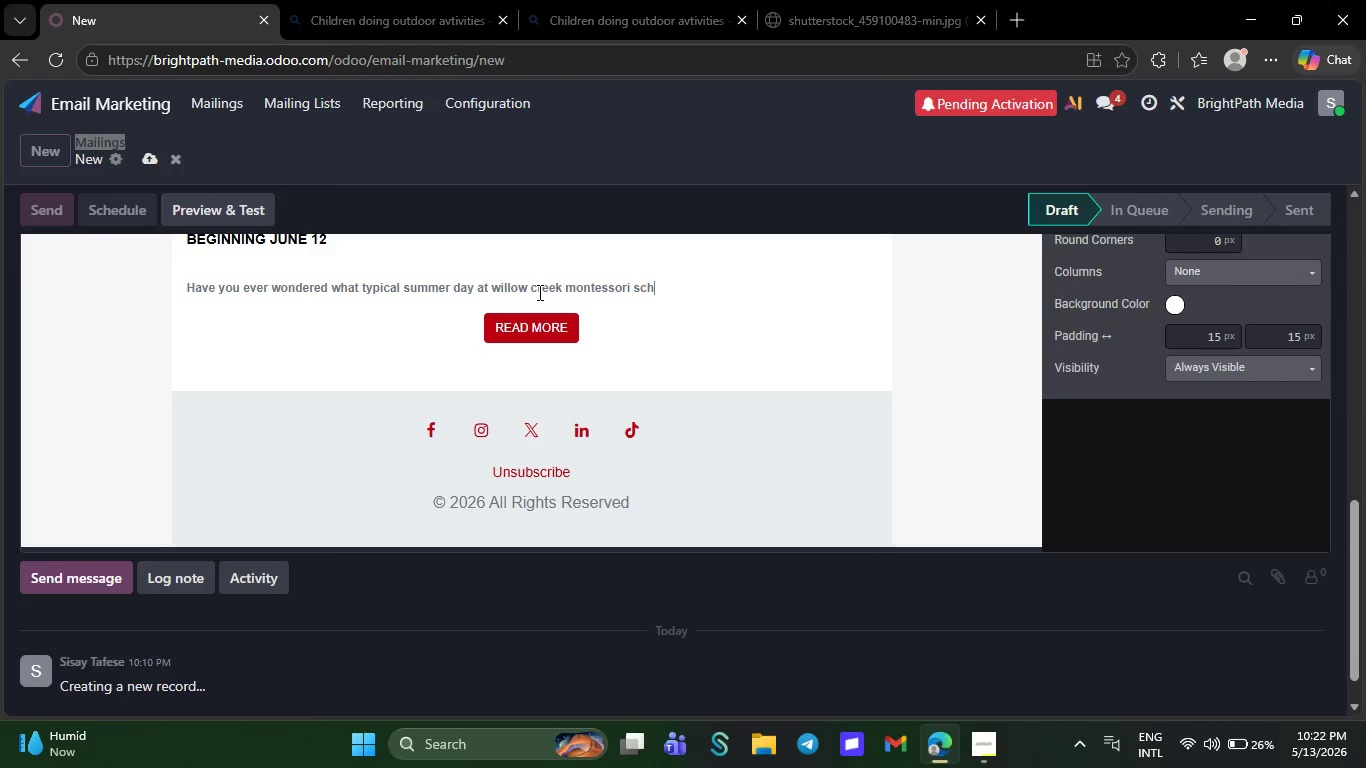 
key(Backspace)
 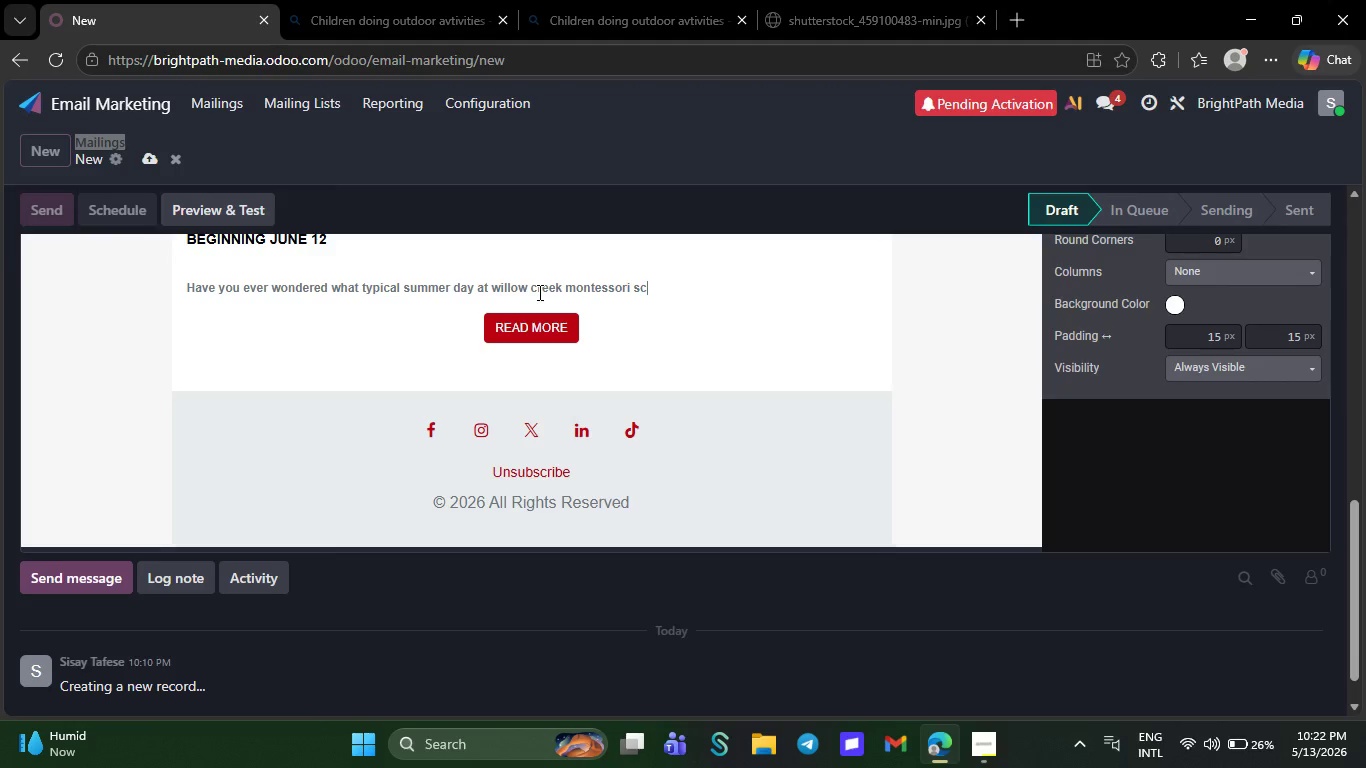 
key(Backspace)
 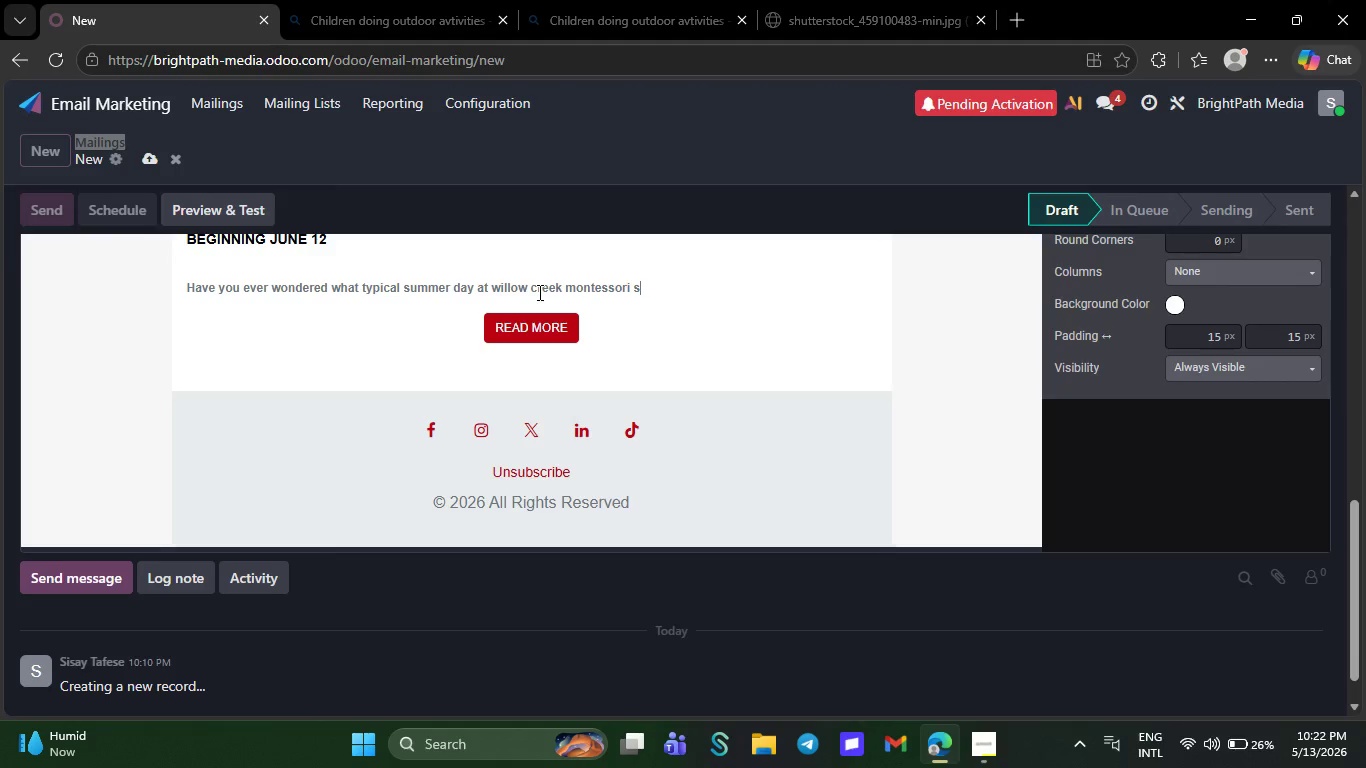 
key(Backspace)
 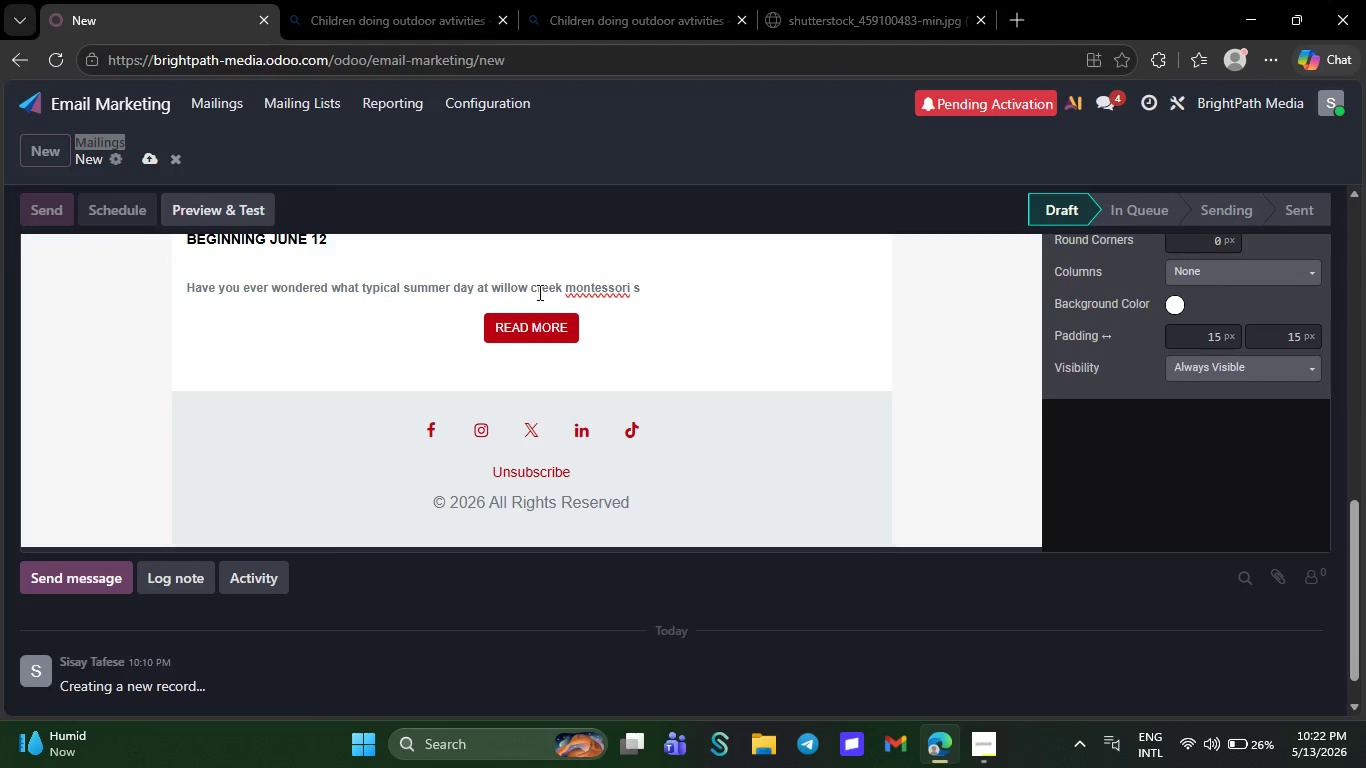 
wait(6.27)
 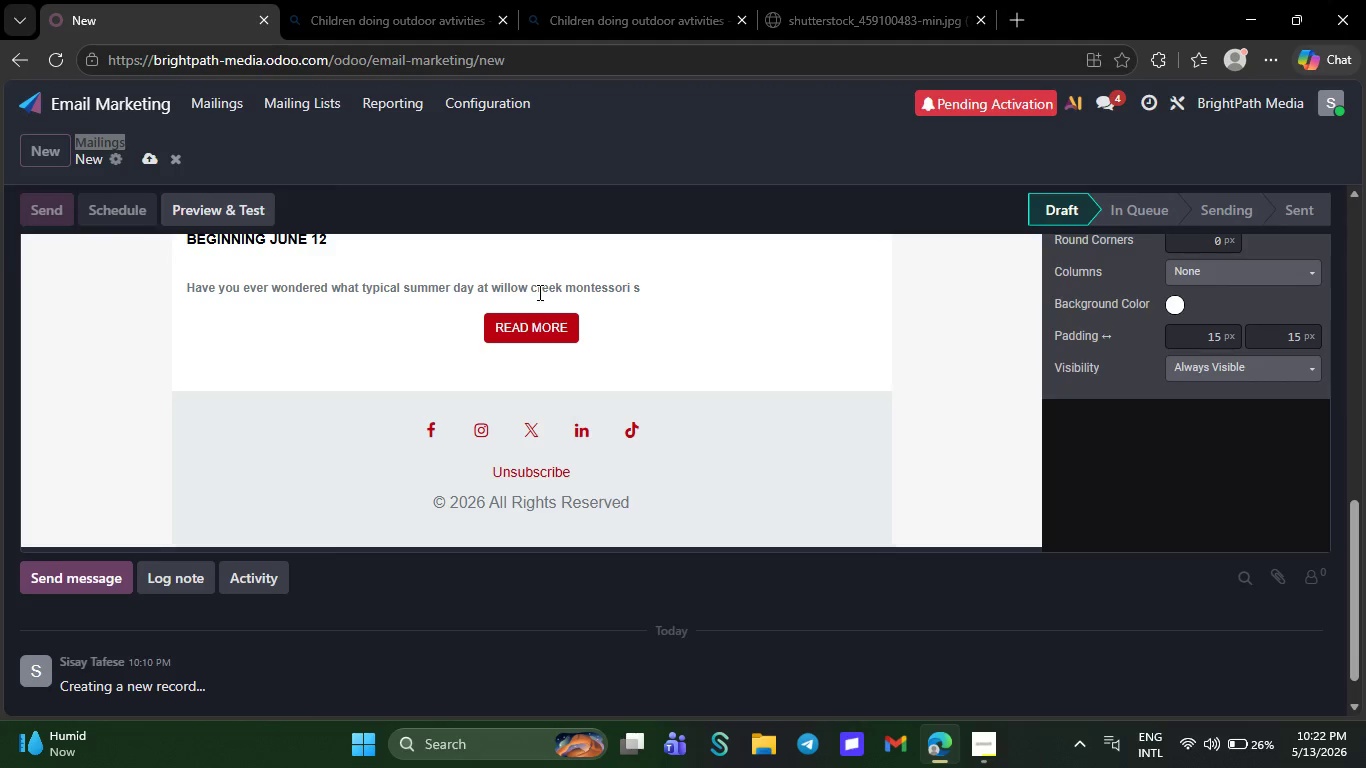 
key(Backspace)
 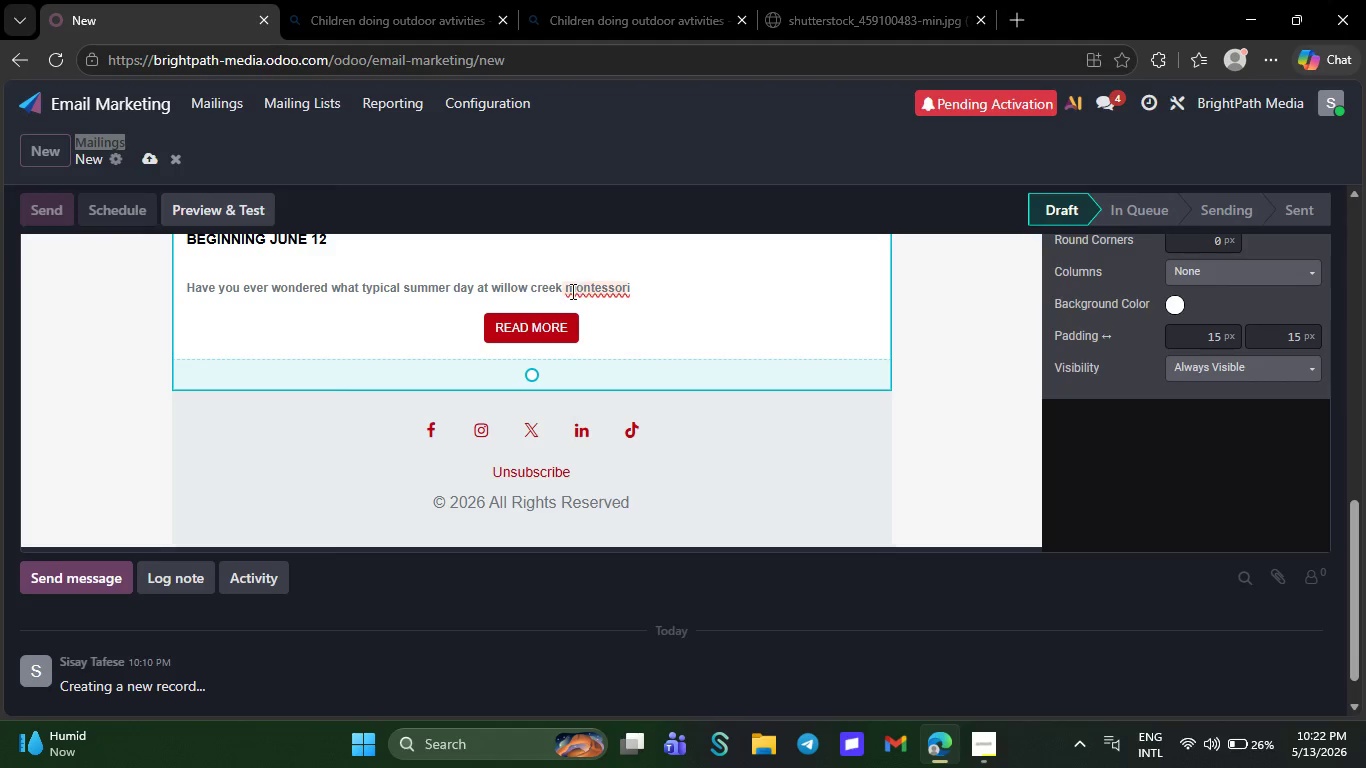 
wait(6.5)
 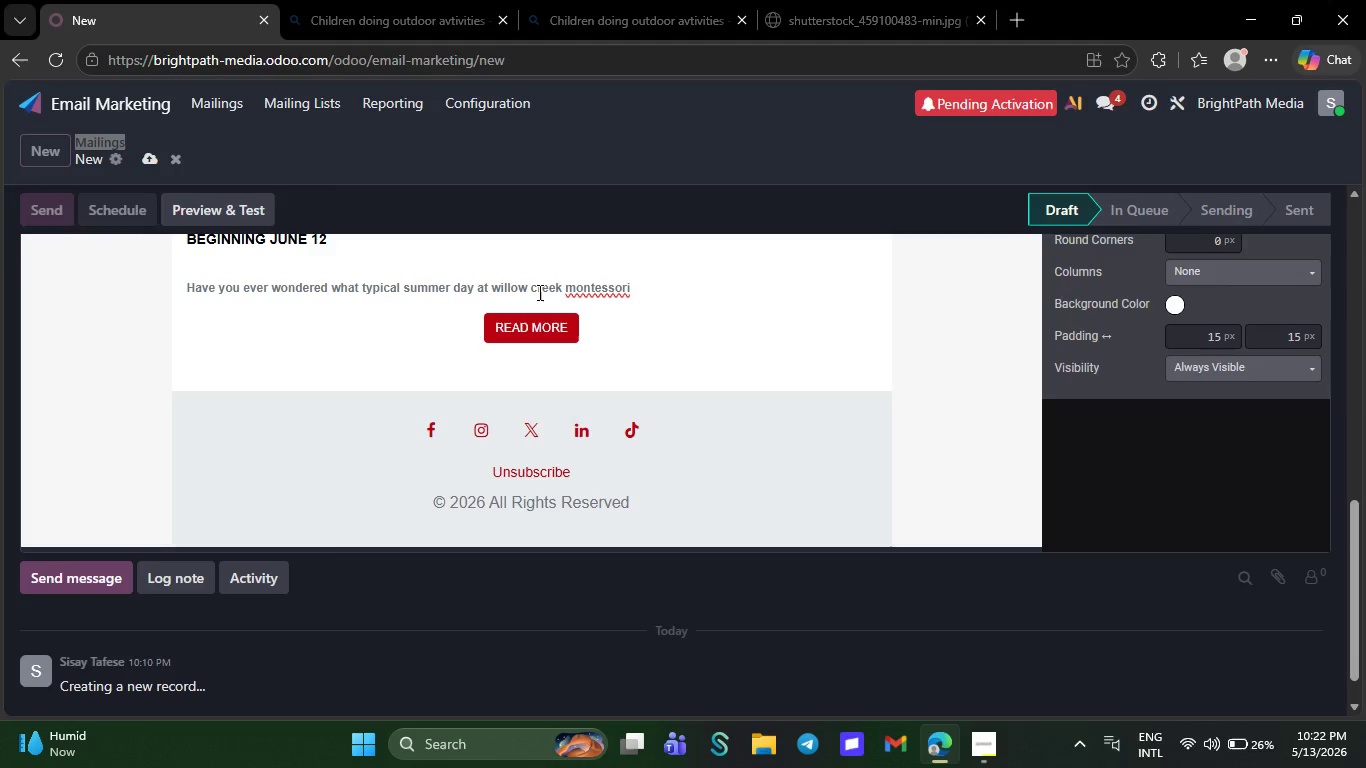 
double_click([572, 290])
 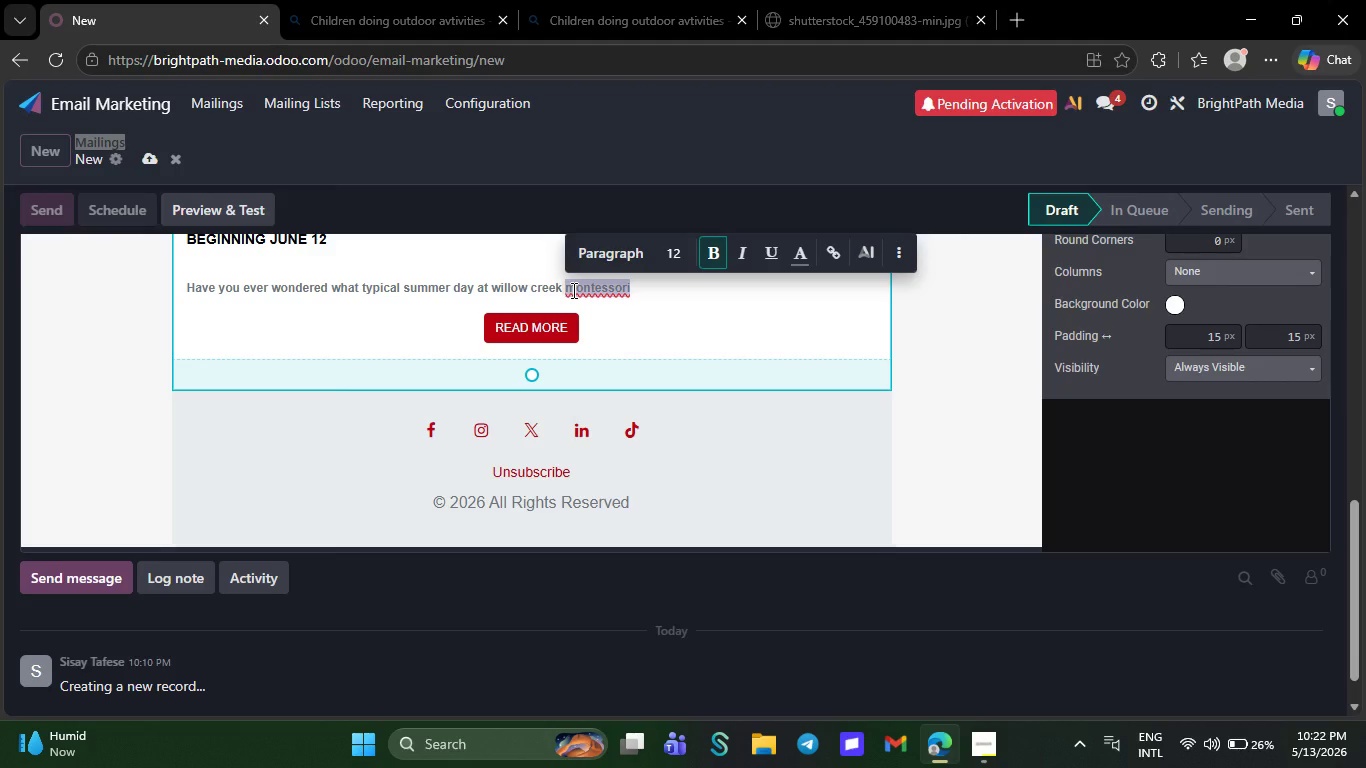 
left_click([572, 290])
 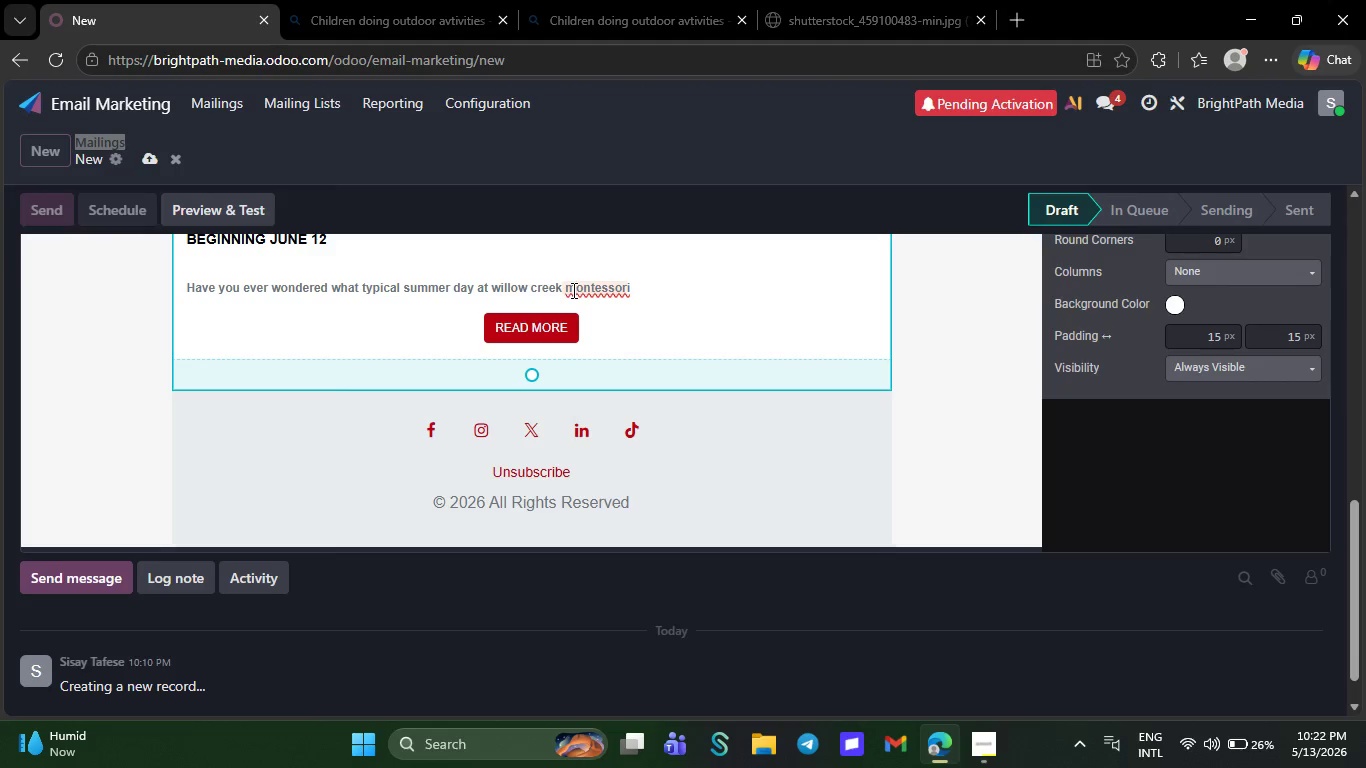 
left_click([572, 290])
 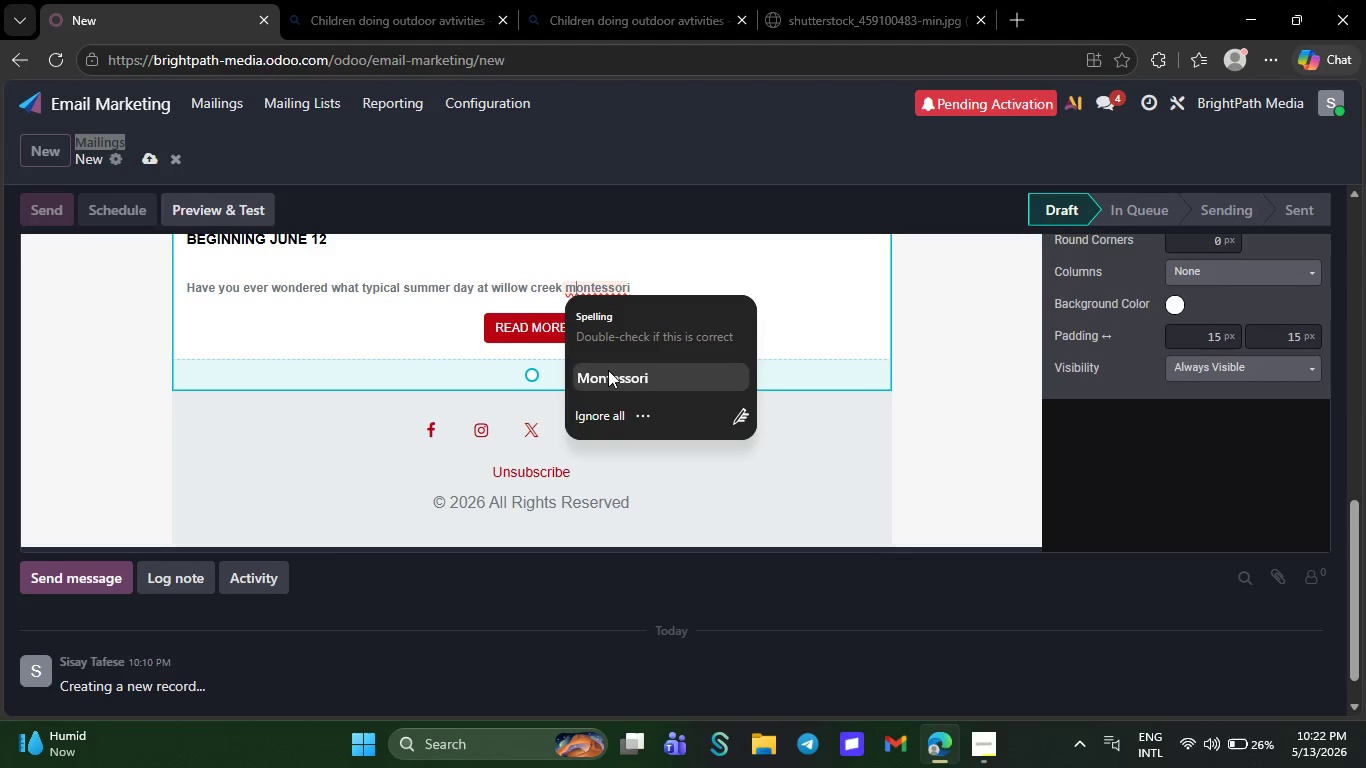 
left_click([608, 370])
 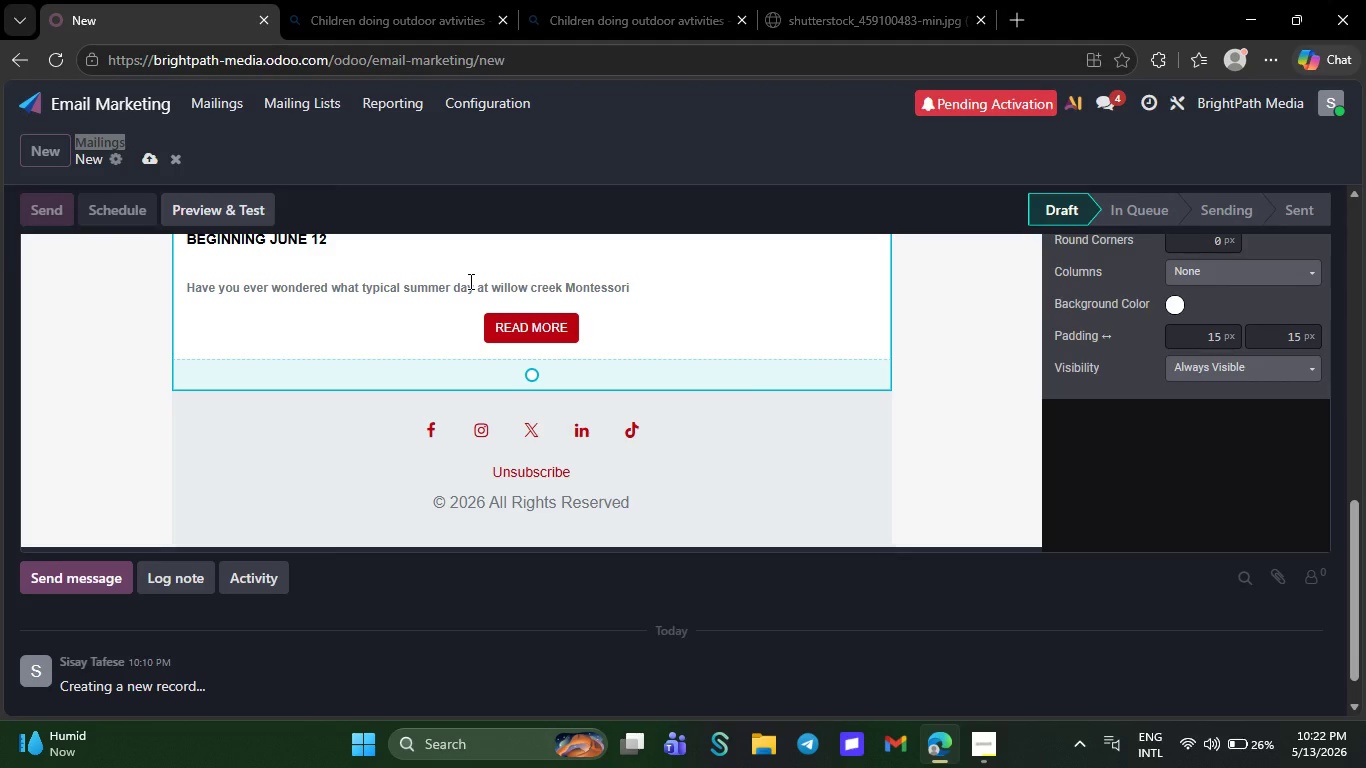 
wait(7.14)
 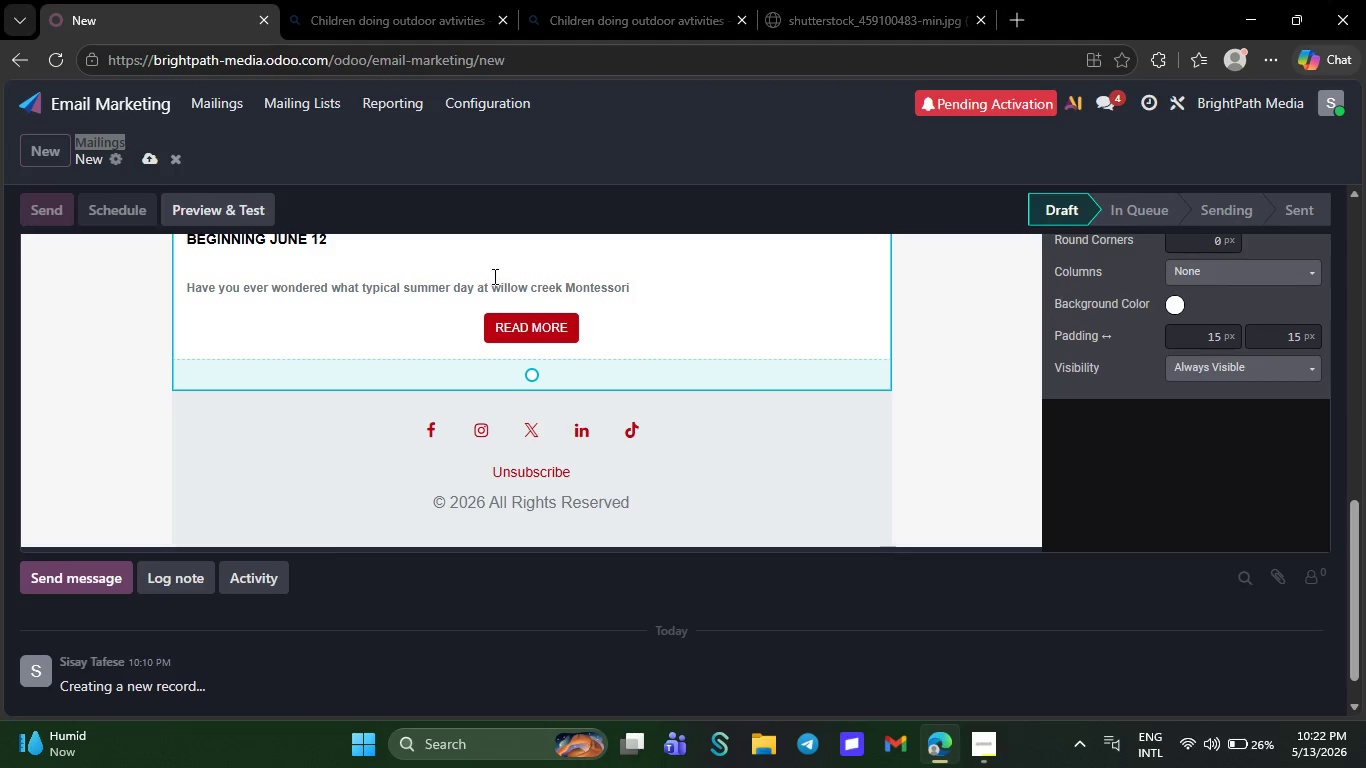 
double_click([504, 287])
 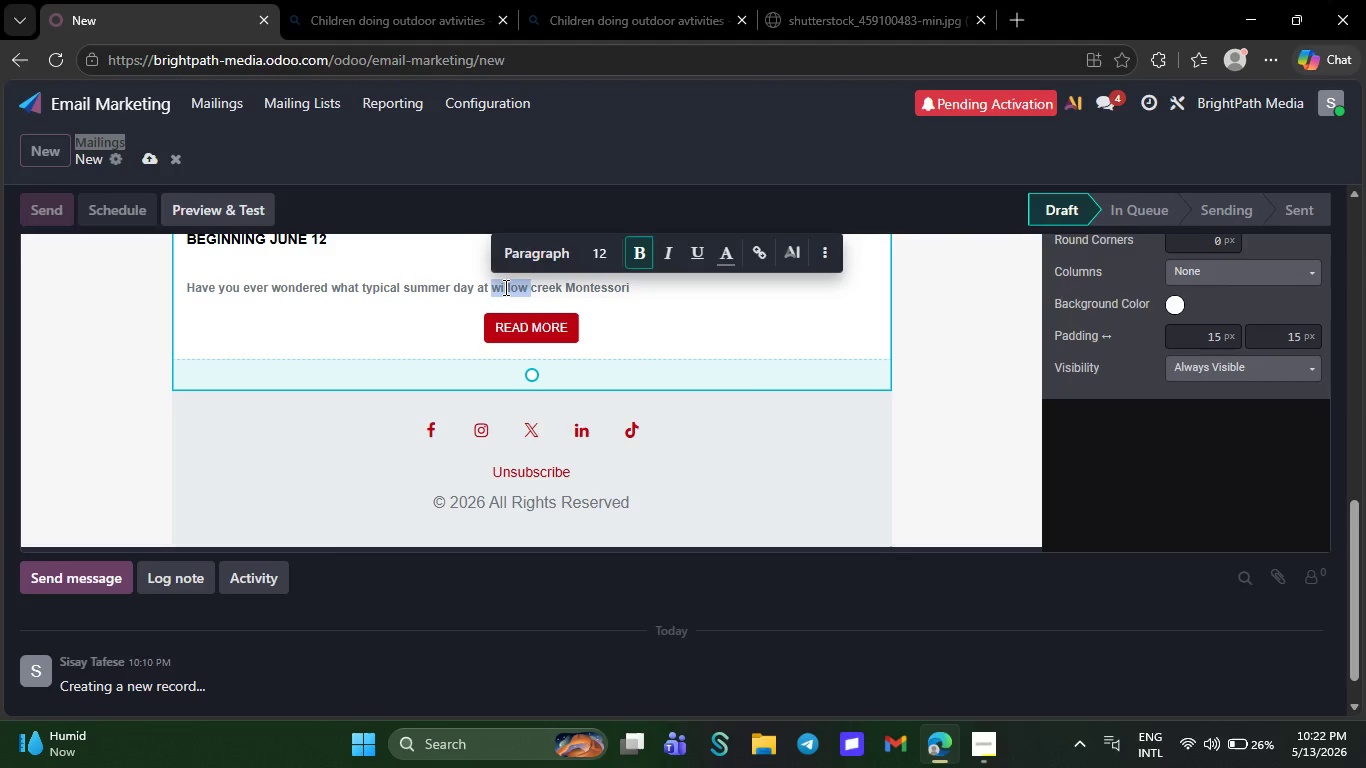 
left_click([504, 287])
 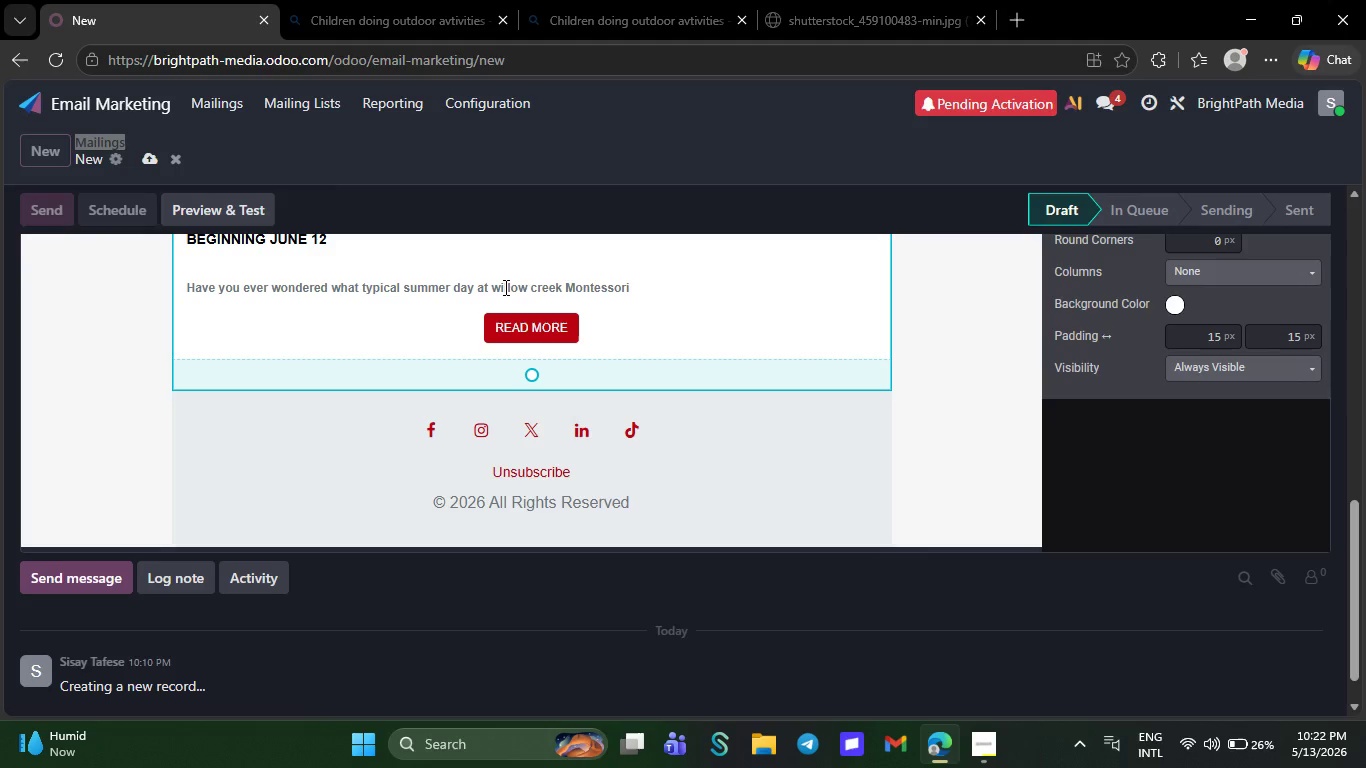 
left_click([504, 287])
 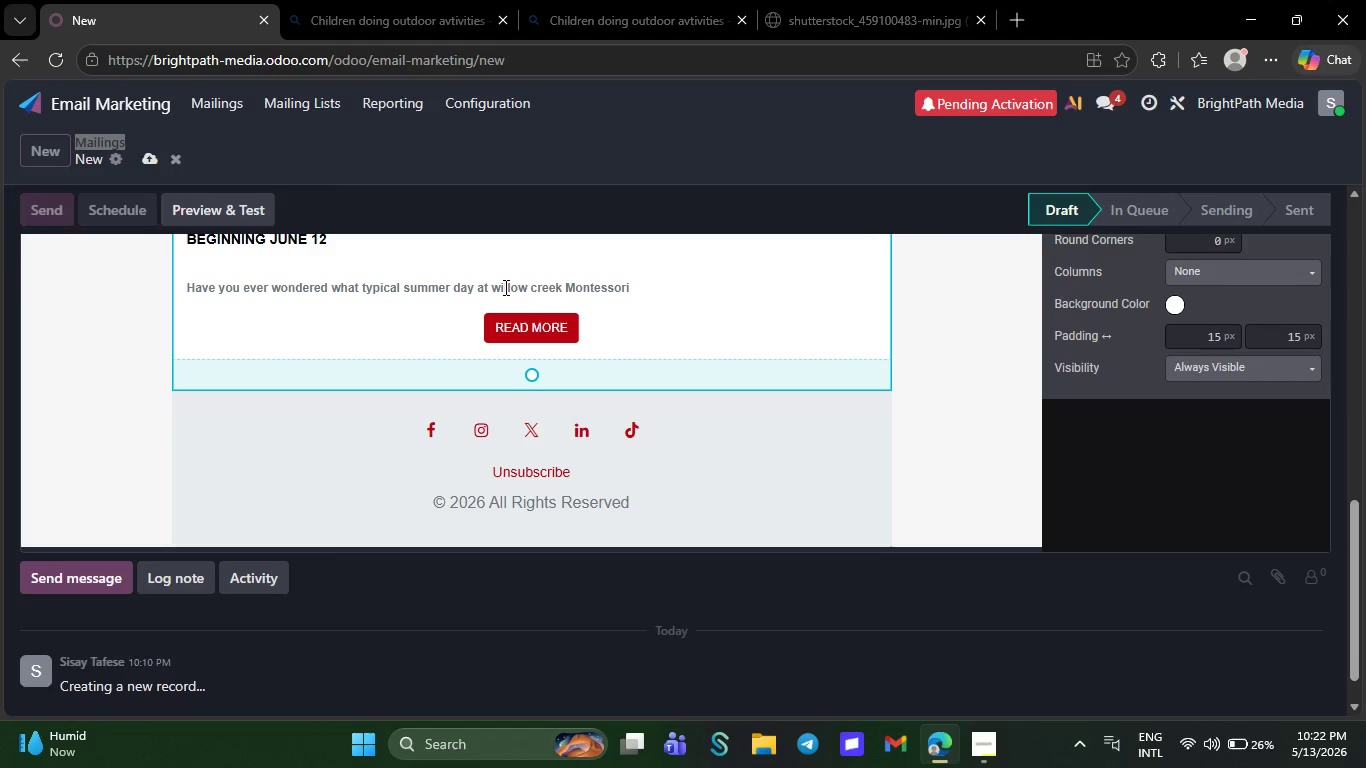 
left_click([504, 287])
 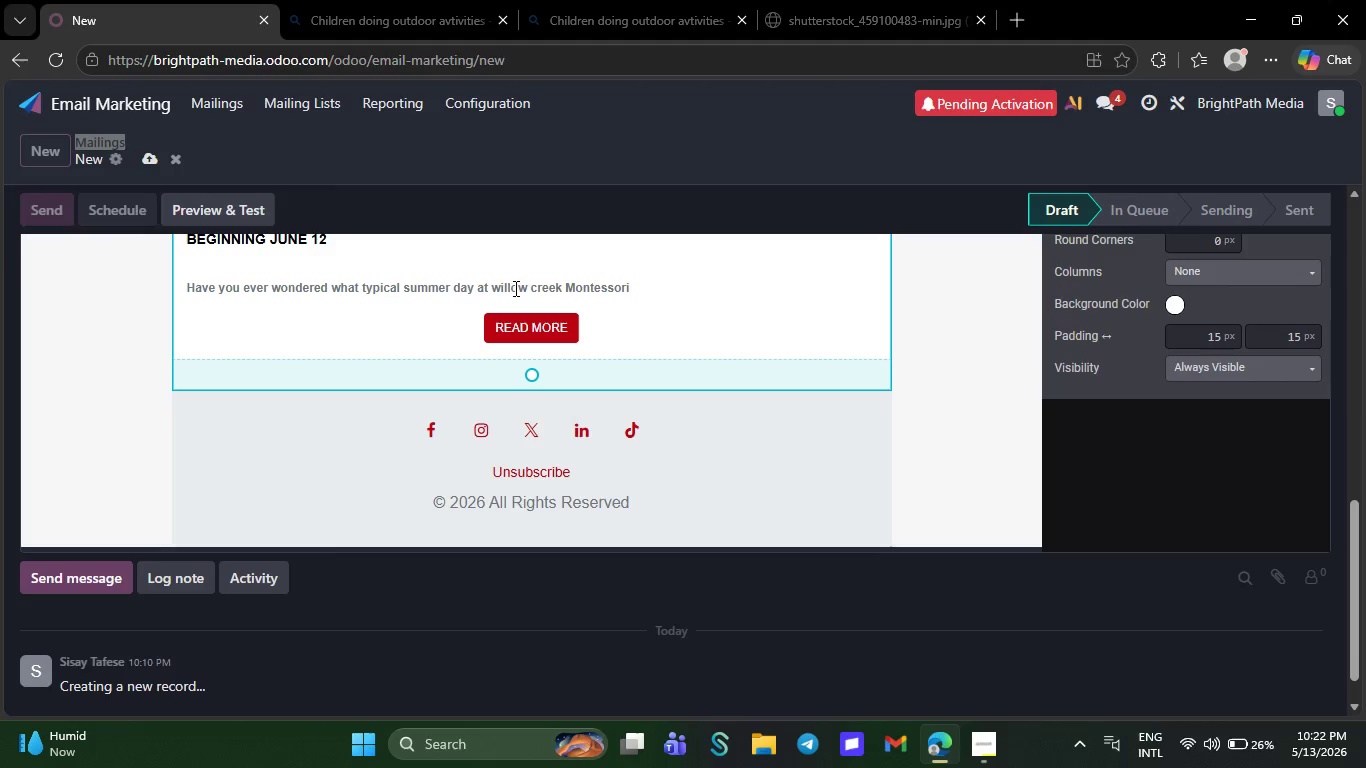 
double_click([514, 288])
 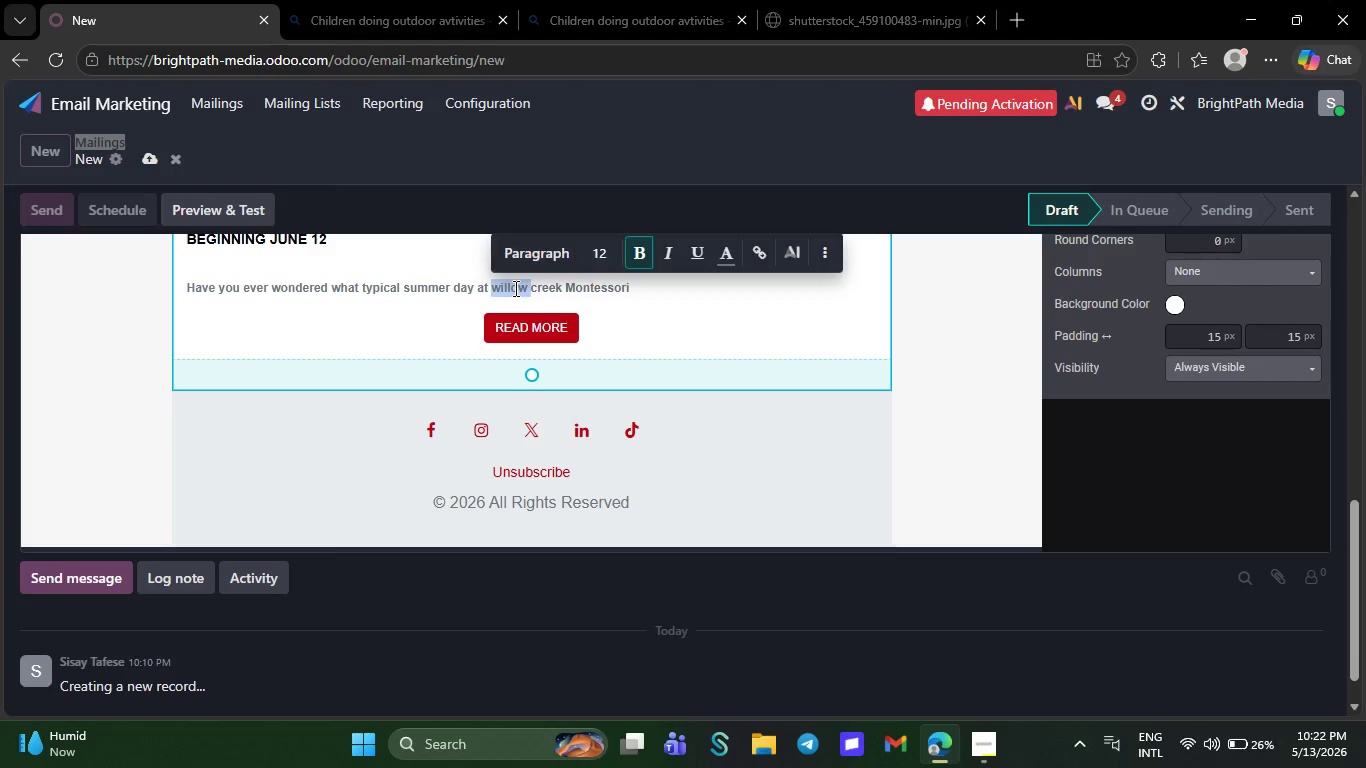 
left_click([514, 288])
 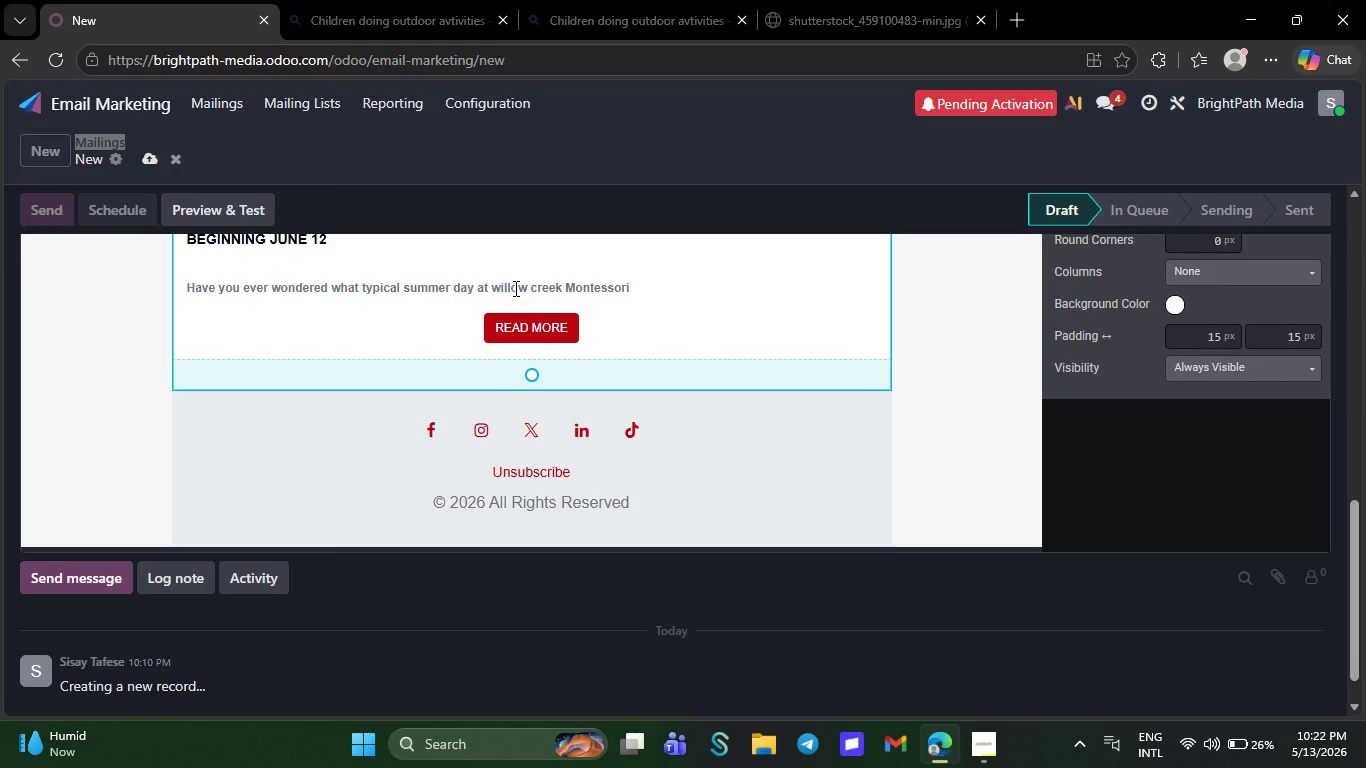 
left_click([514, 288])
 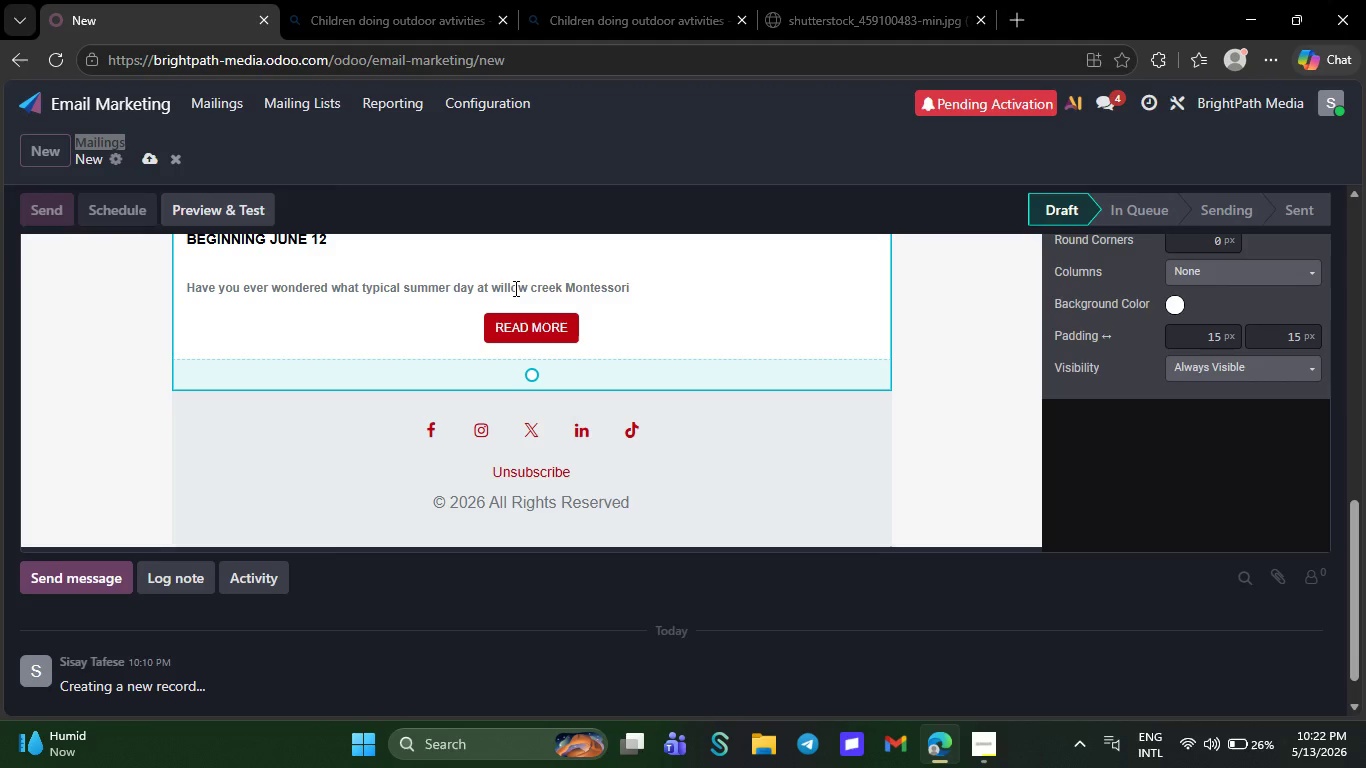 
left_click([514, 288])
 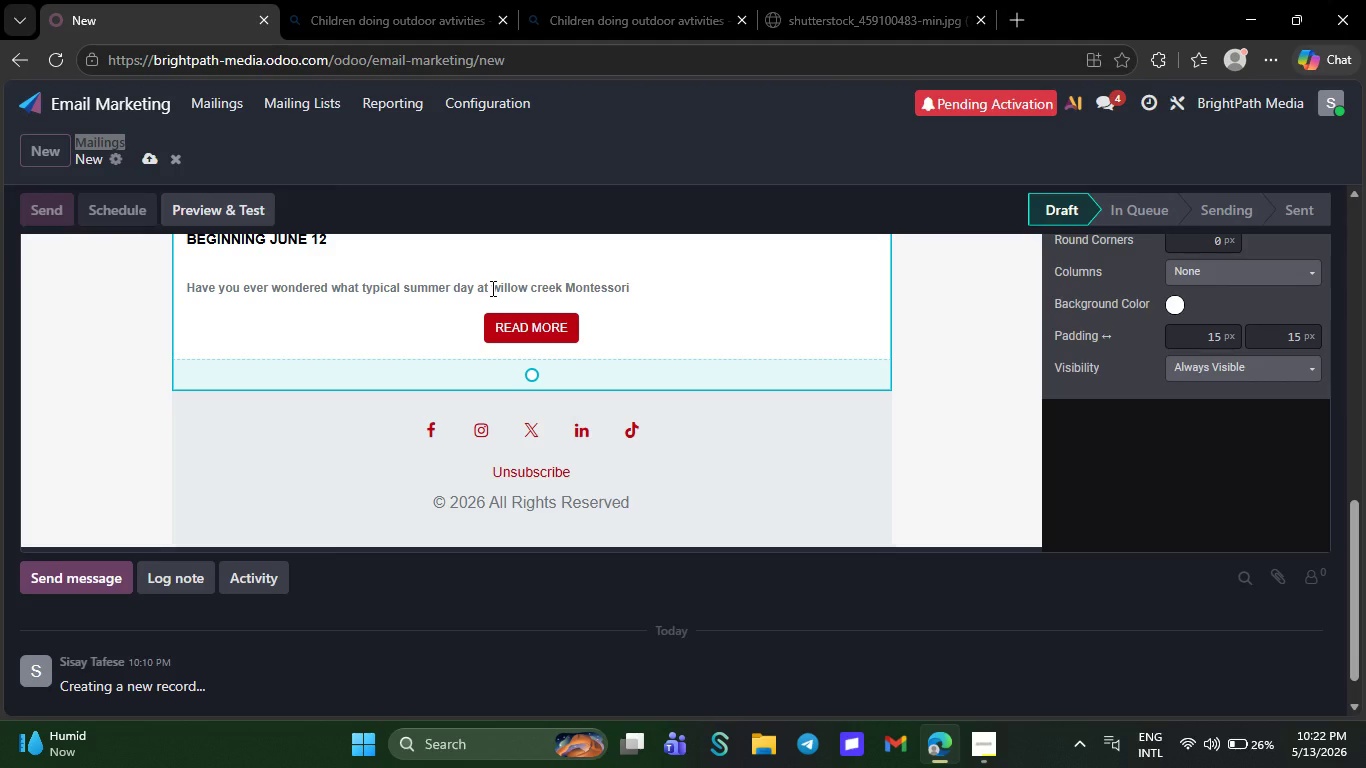 
left_click([491, 288])
 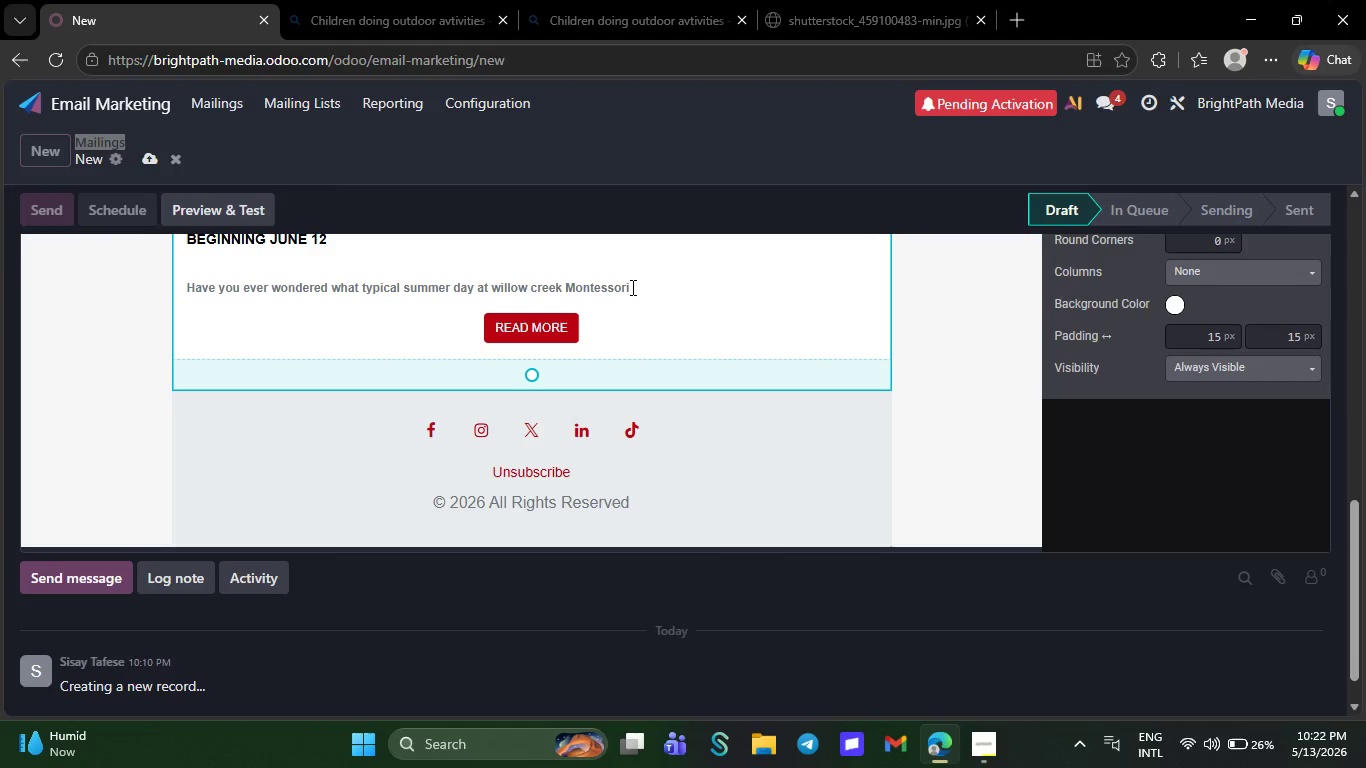 
wait(10.14)
 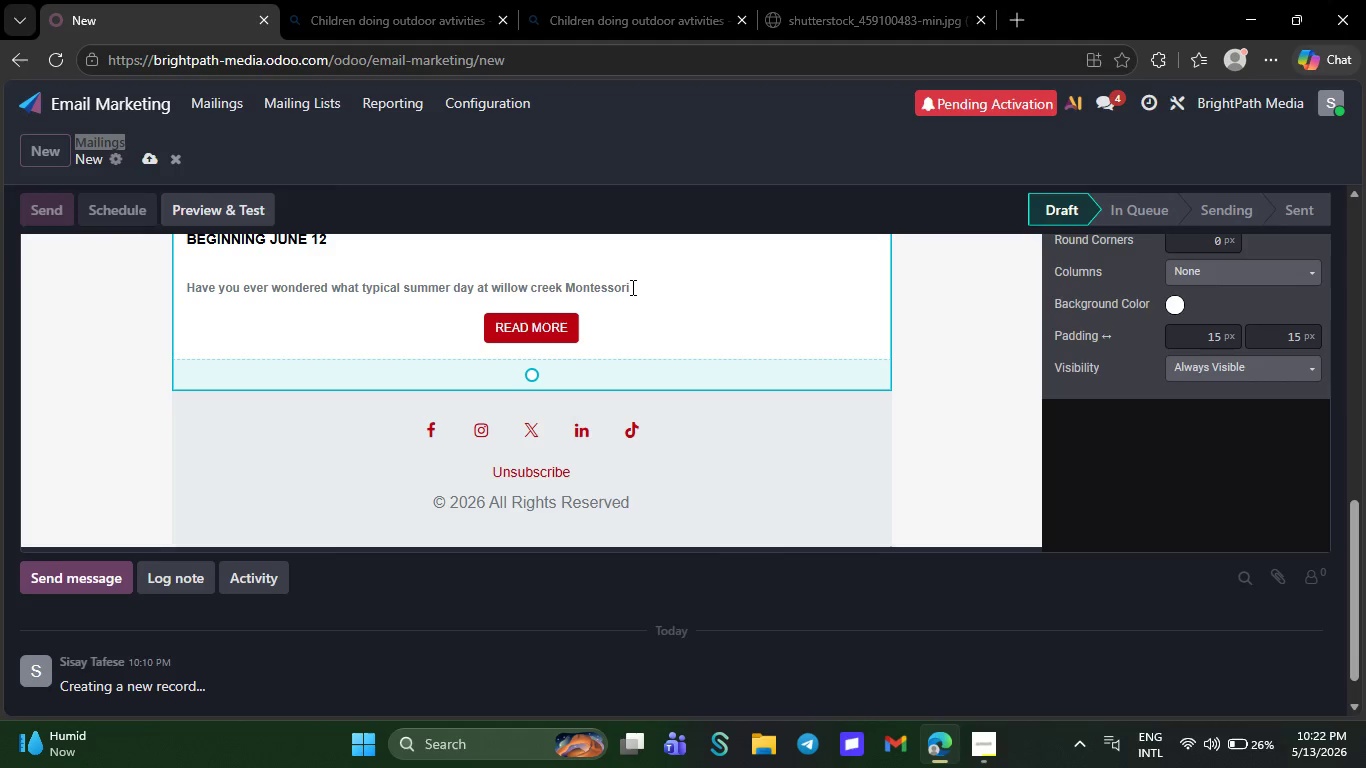 
key(Slash)
 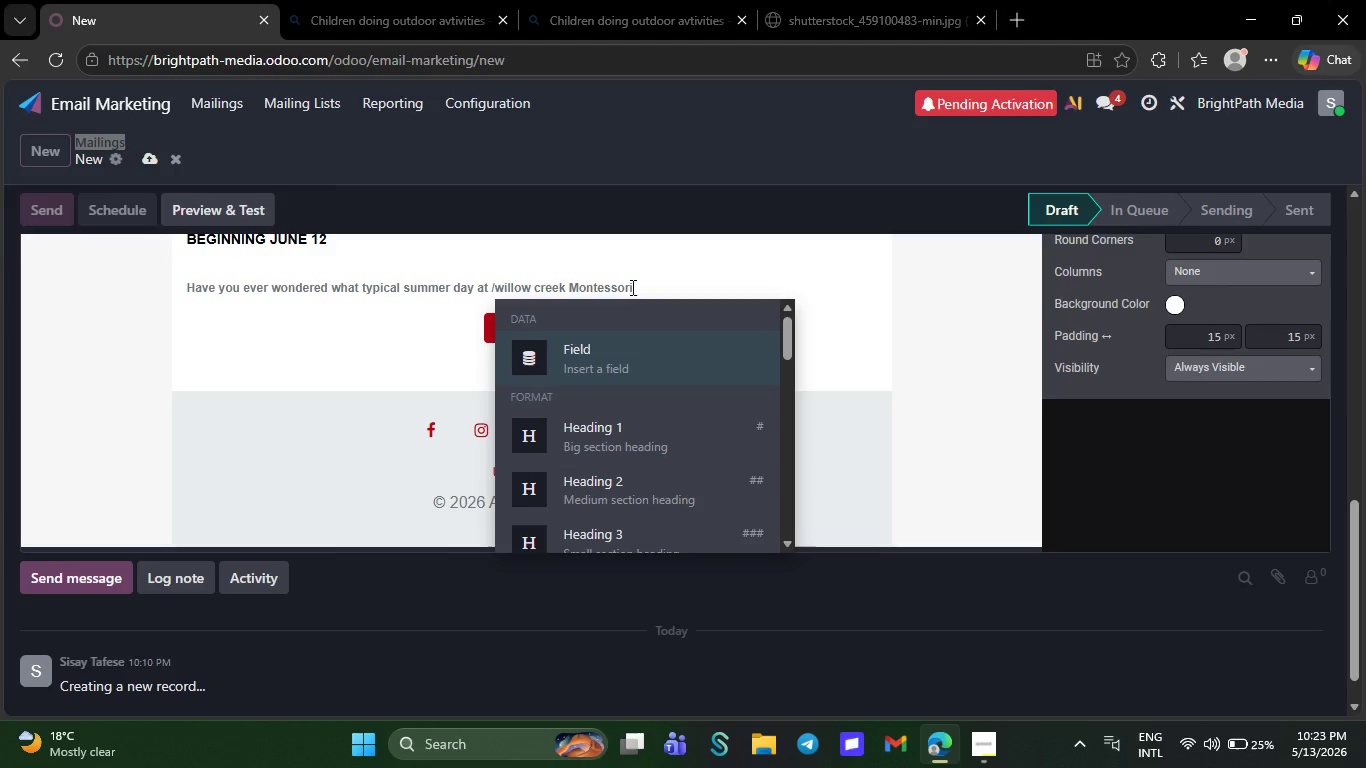 
wait(5.34)
 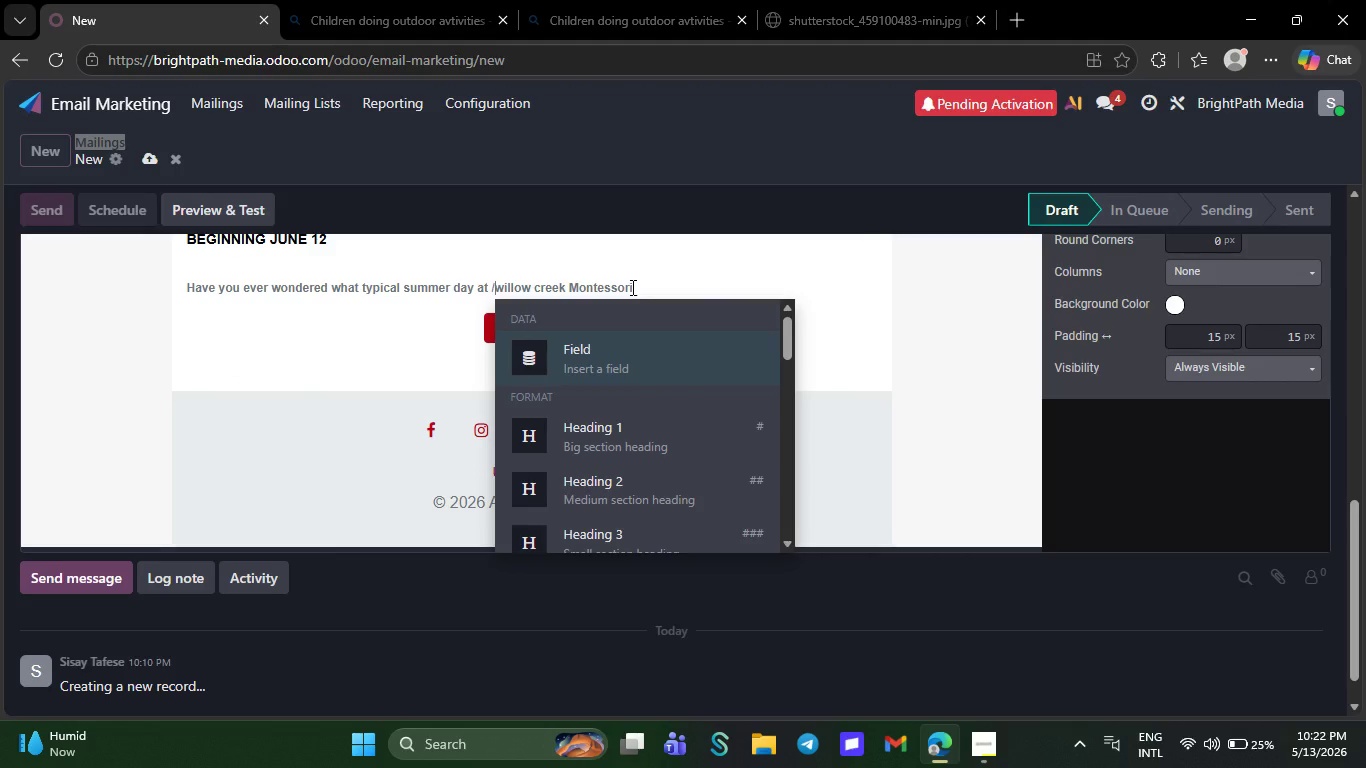 
key(NumpadEnter)
 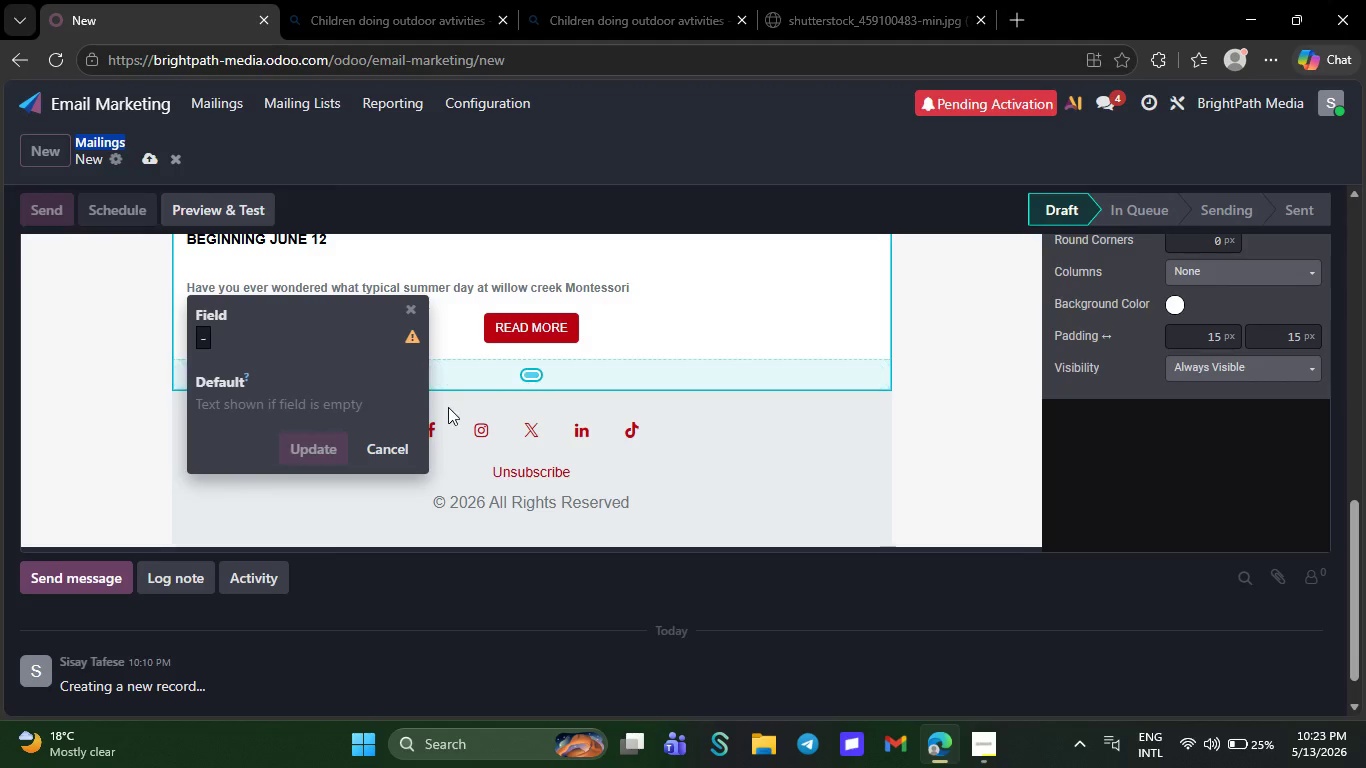 
left_click([396, 445])
 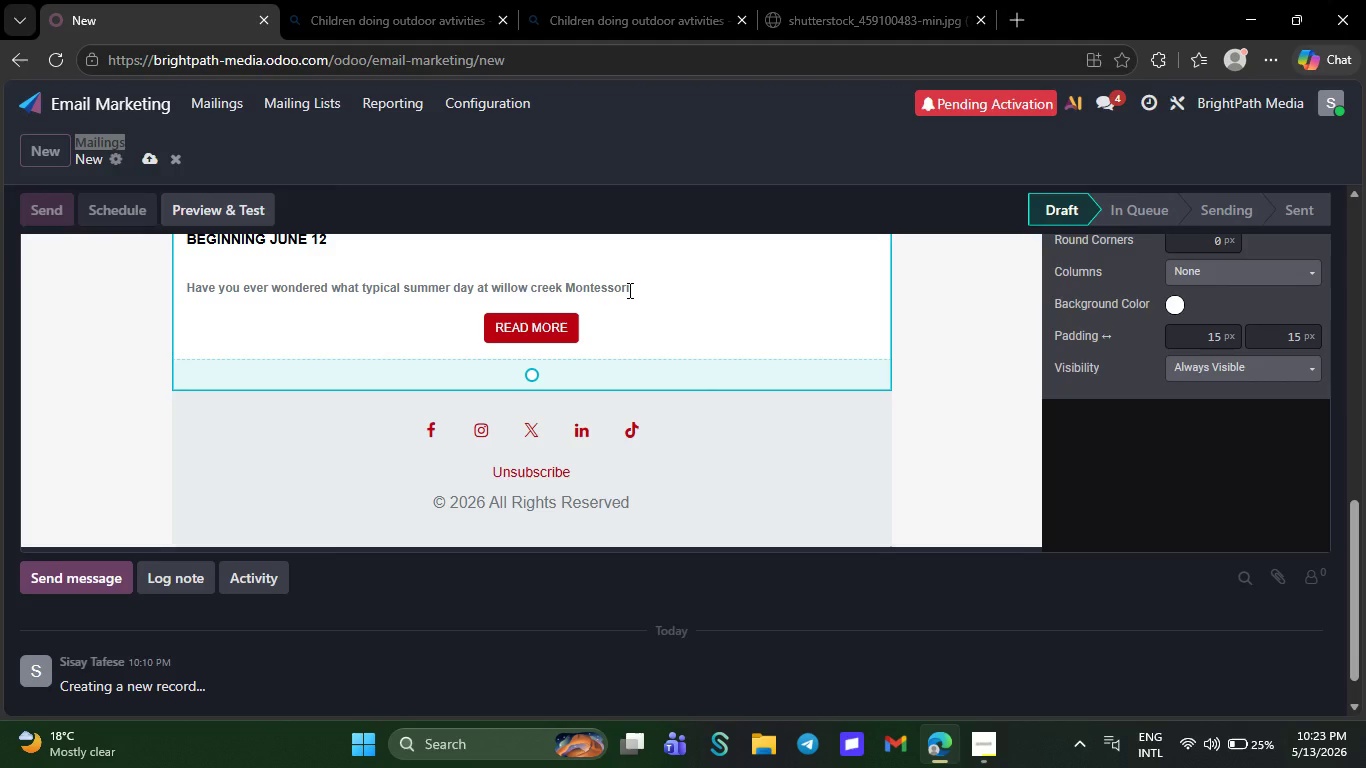 
wait(13.38)
 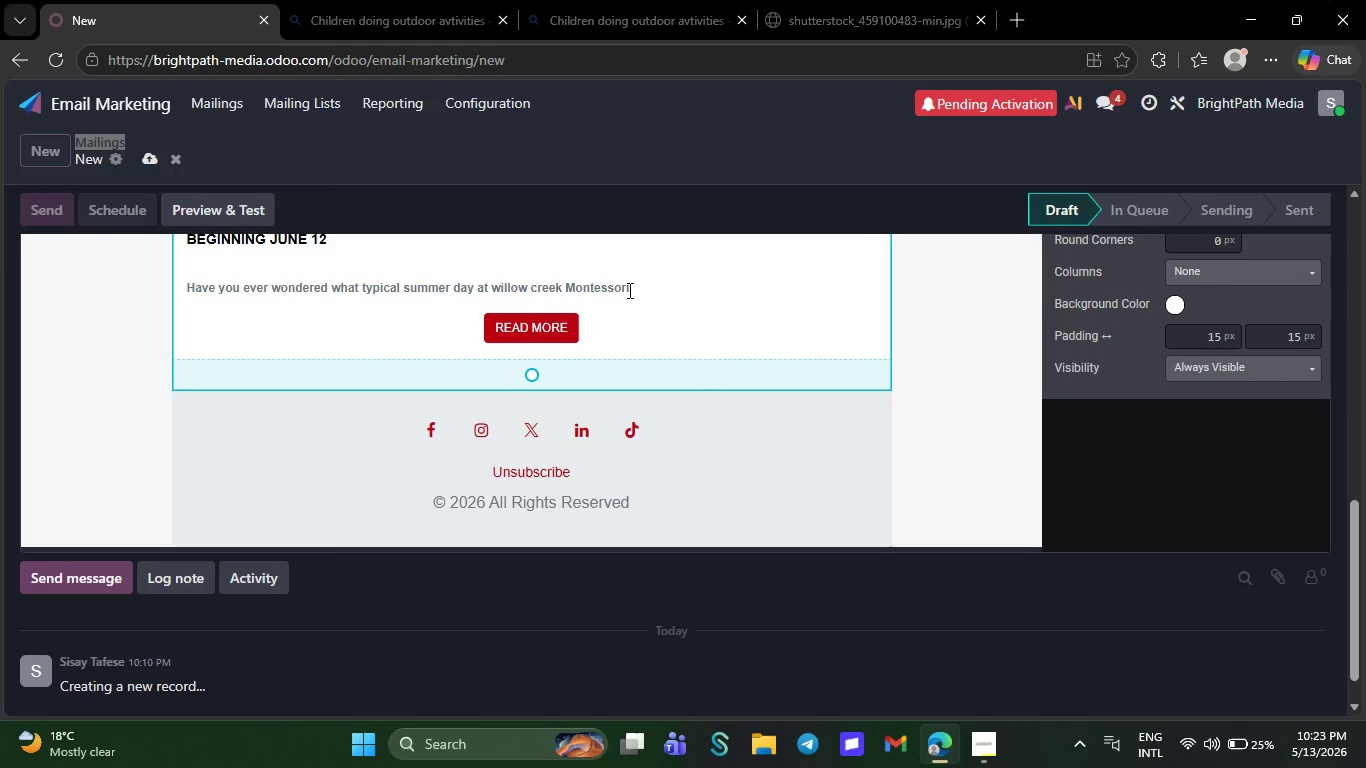 
key(Shift+Slash)
 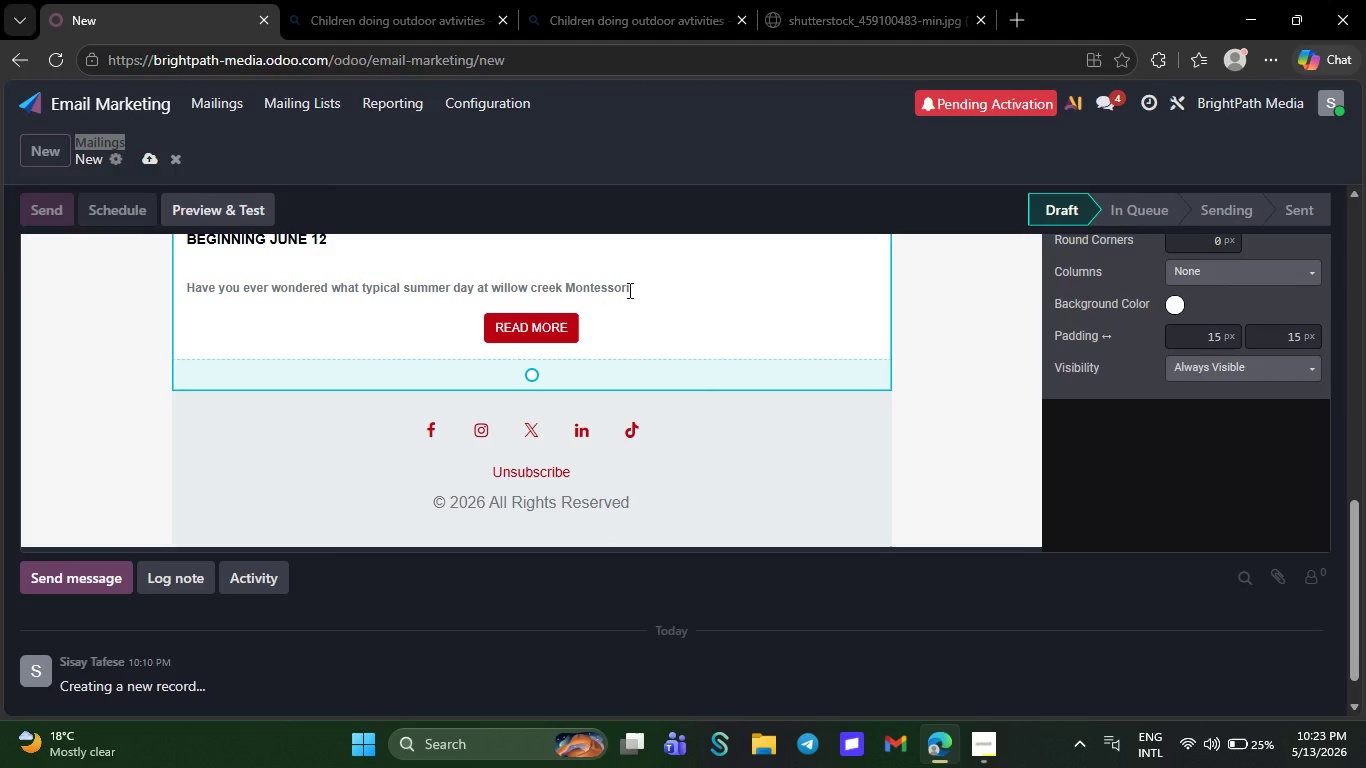 
left_click([627, 290])
 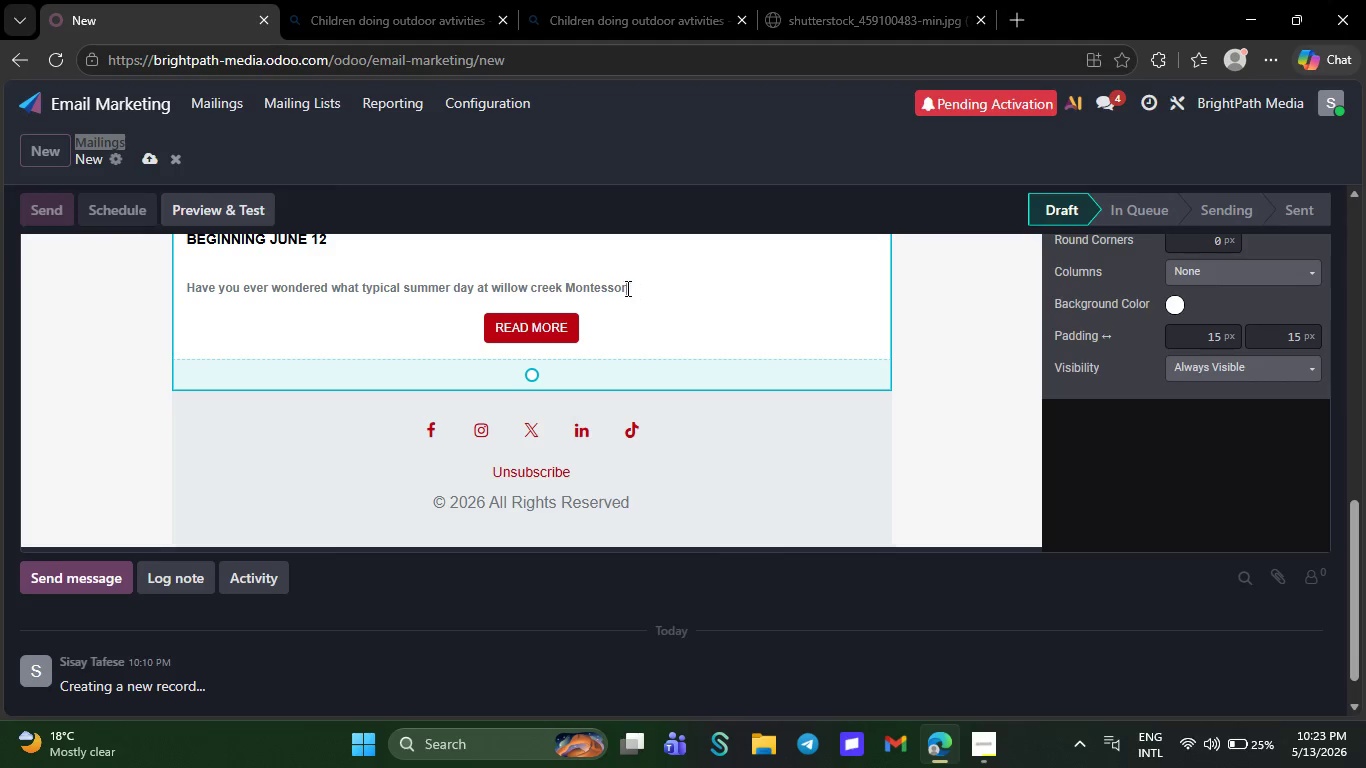 
left_click([629, 288])
 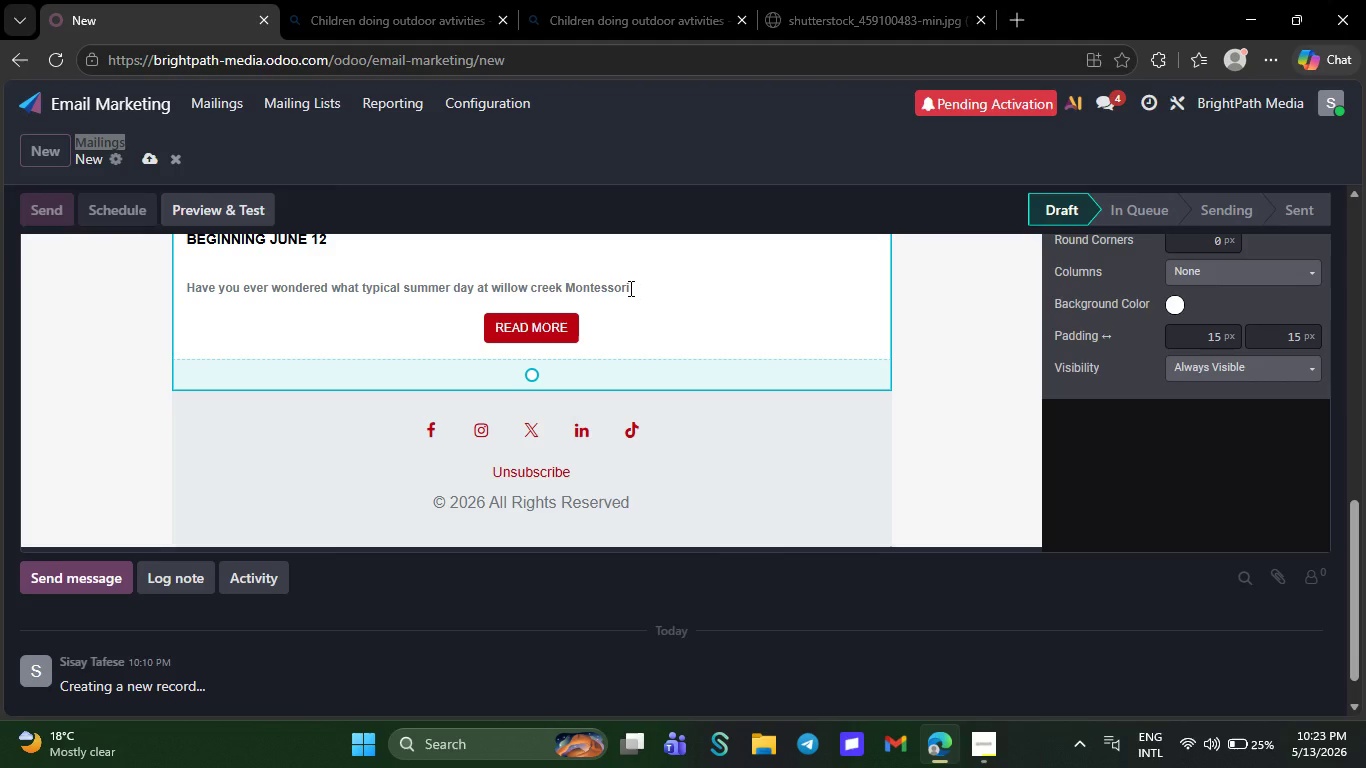 
left_click([629, 288])
 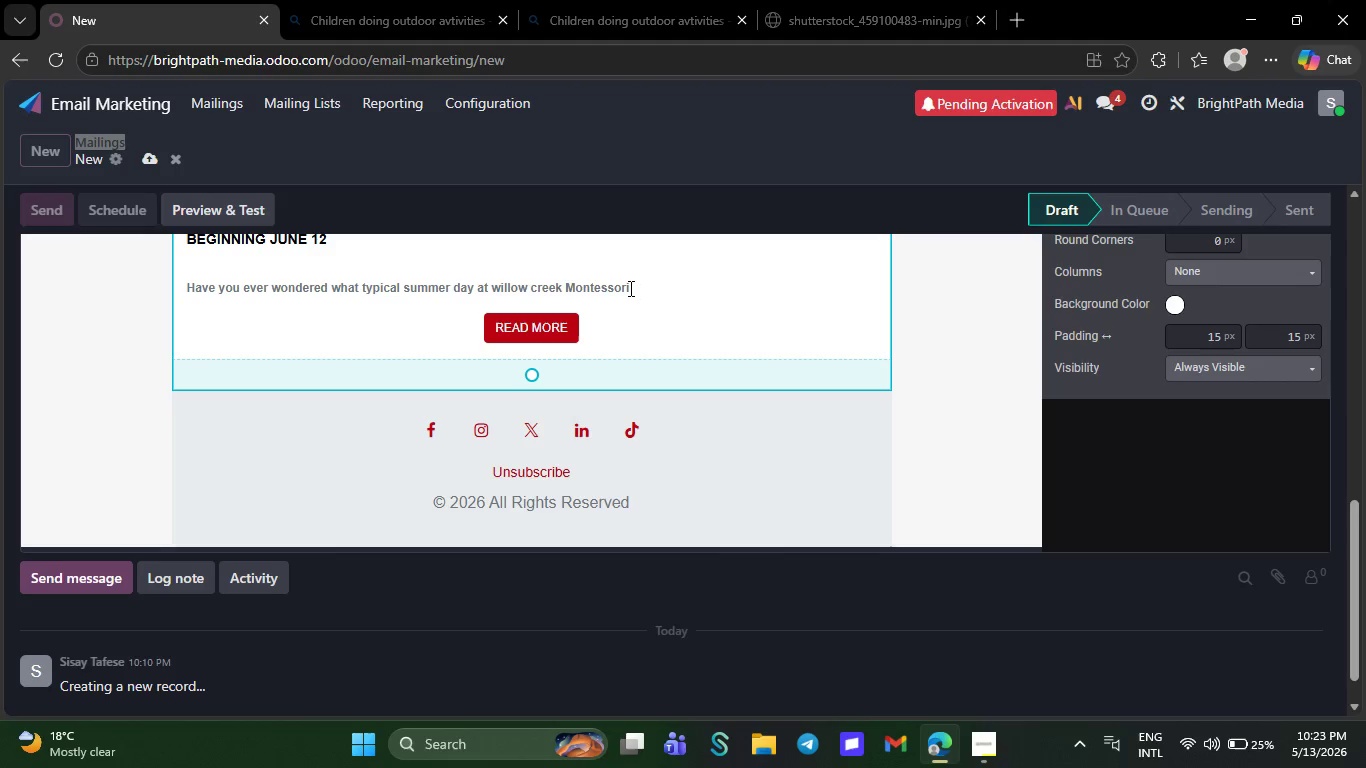 
key(Shift+Slash)
 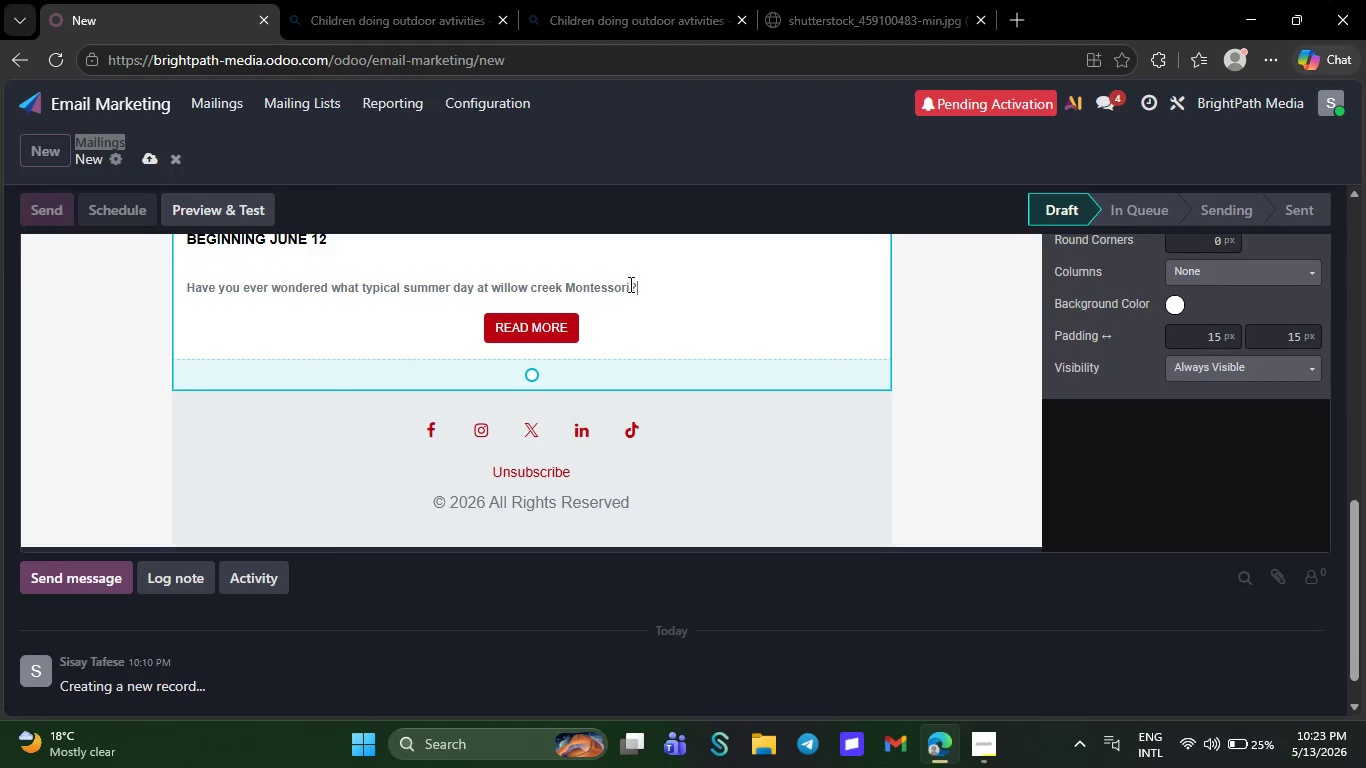 
wait(8.64)
 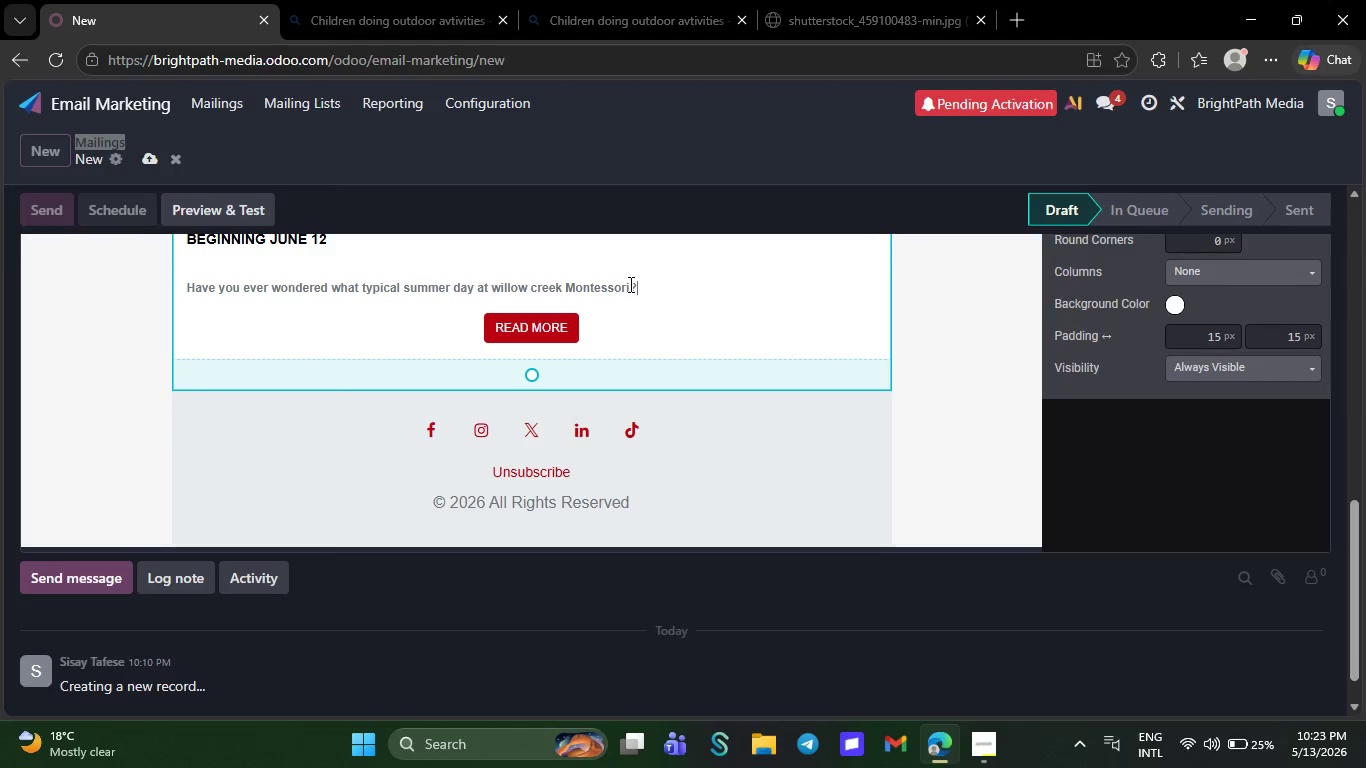 
key(NumpadEnter)
 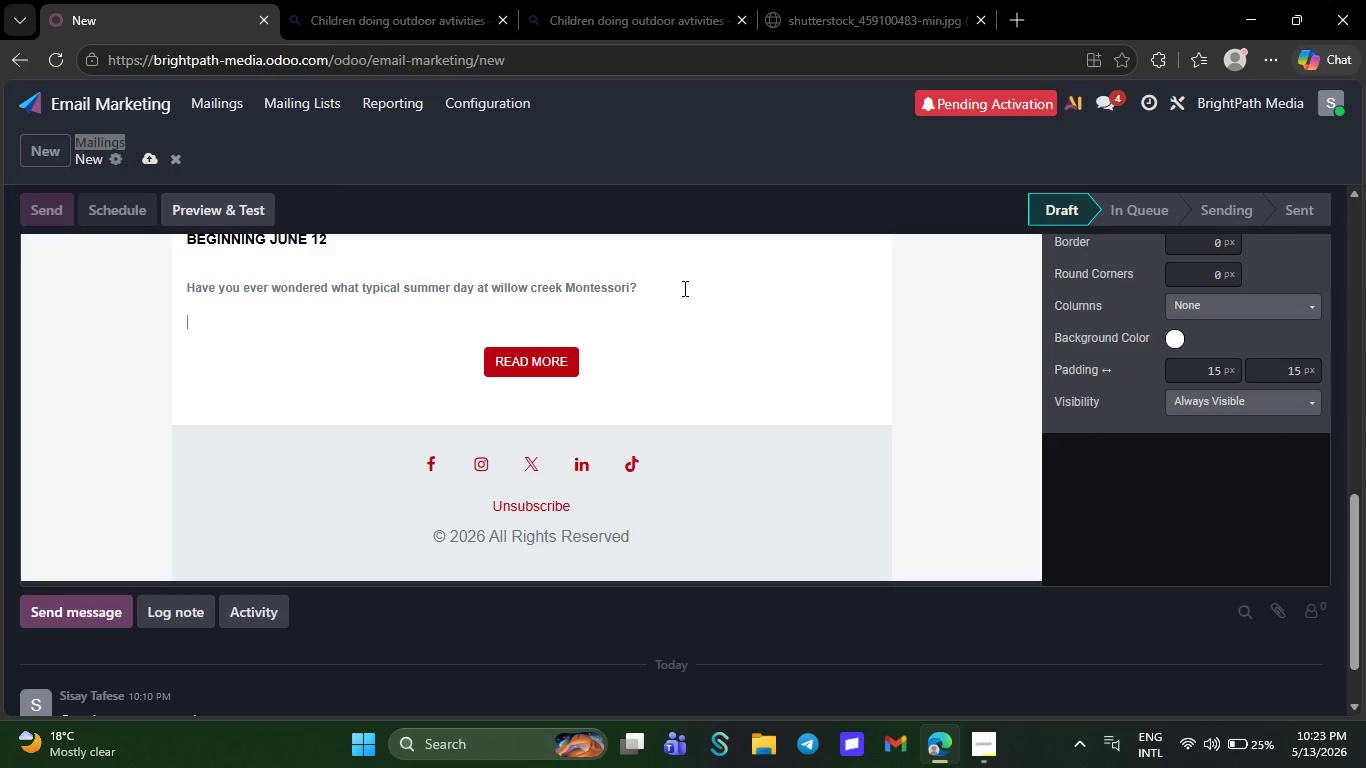 
type(imagine )
 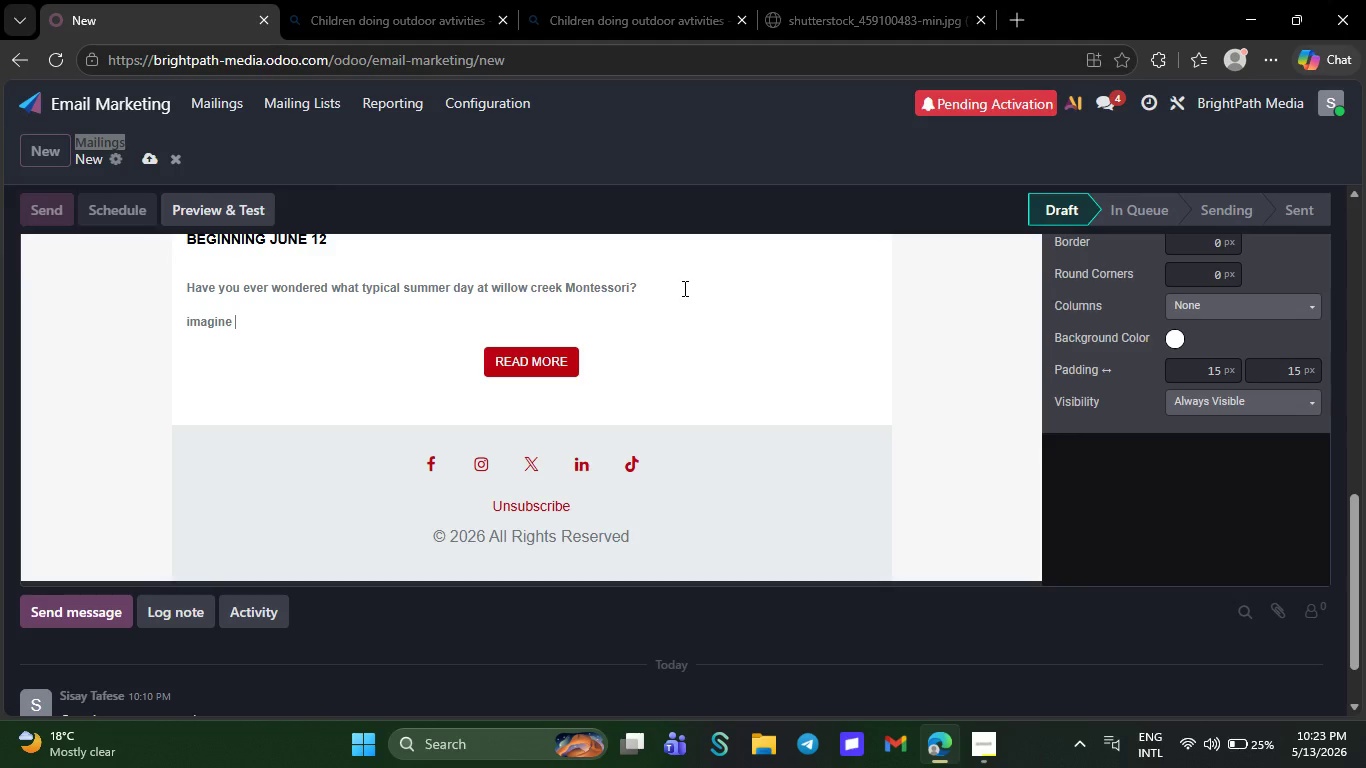 
wait(8.49)
 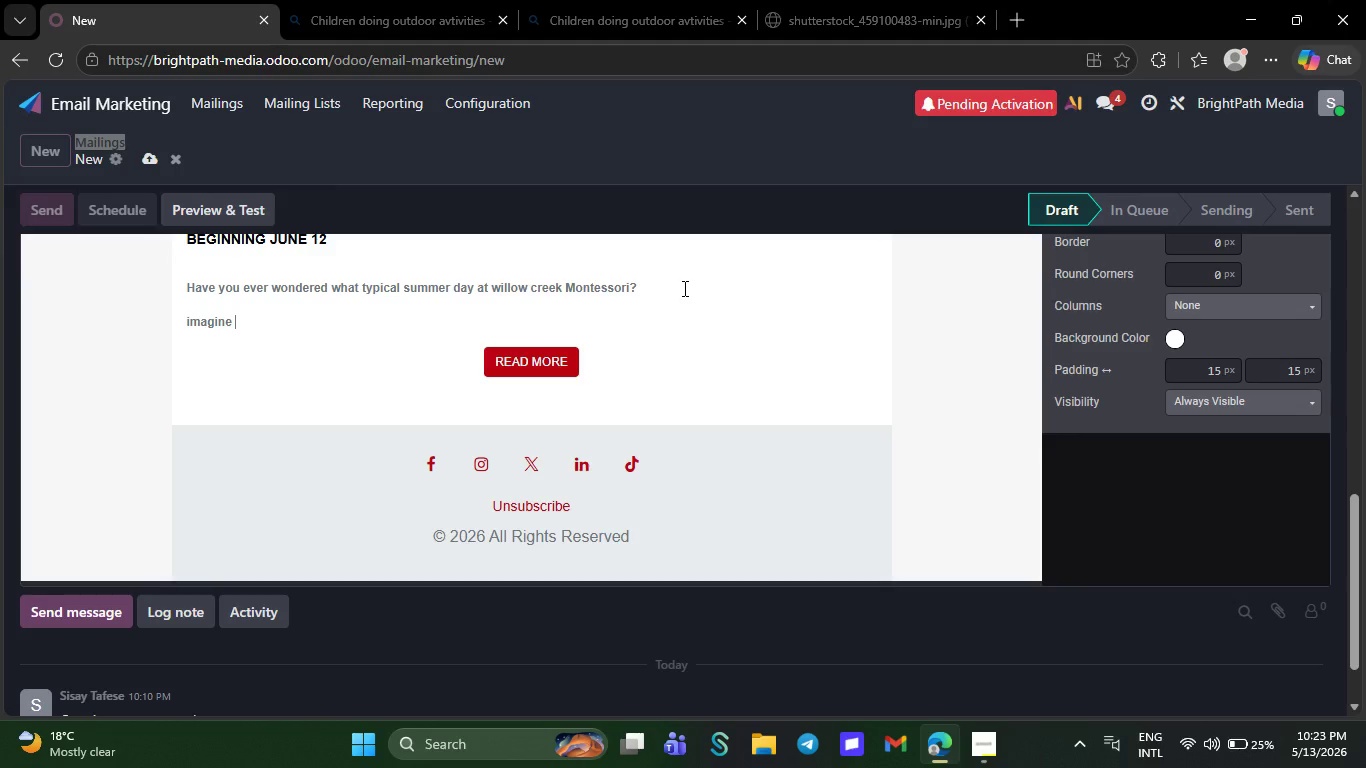 
key(BracketLeft)
 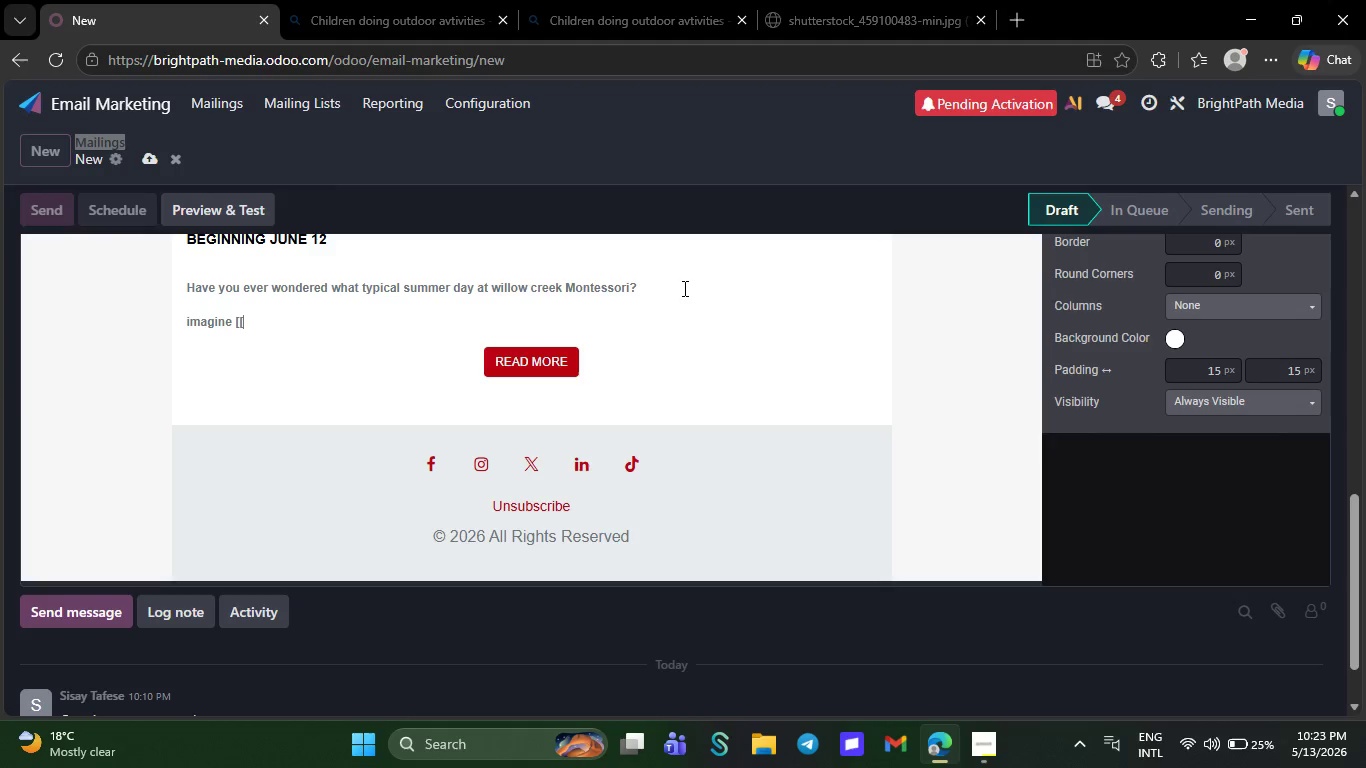 
key(BracketLeft)
 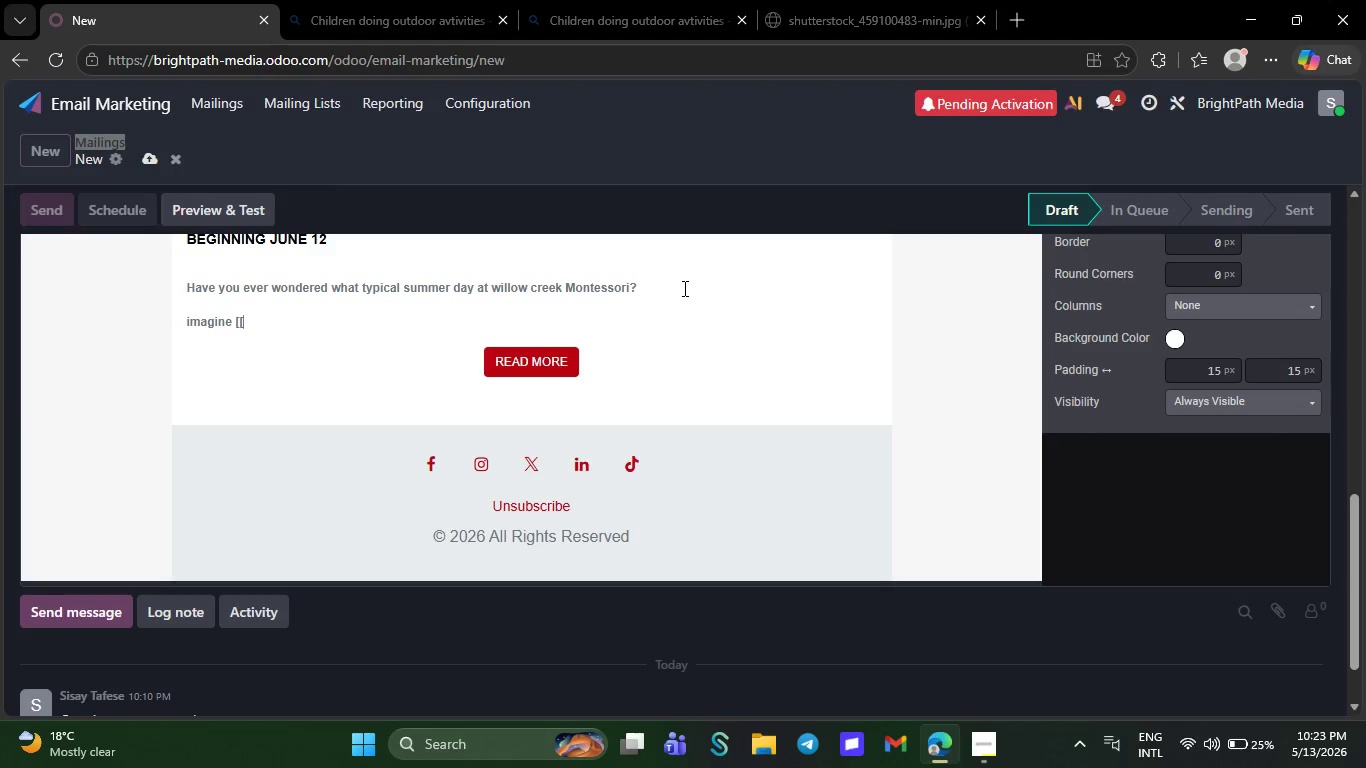 
key(Backspace)
 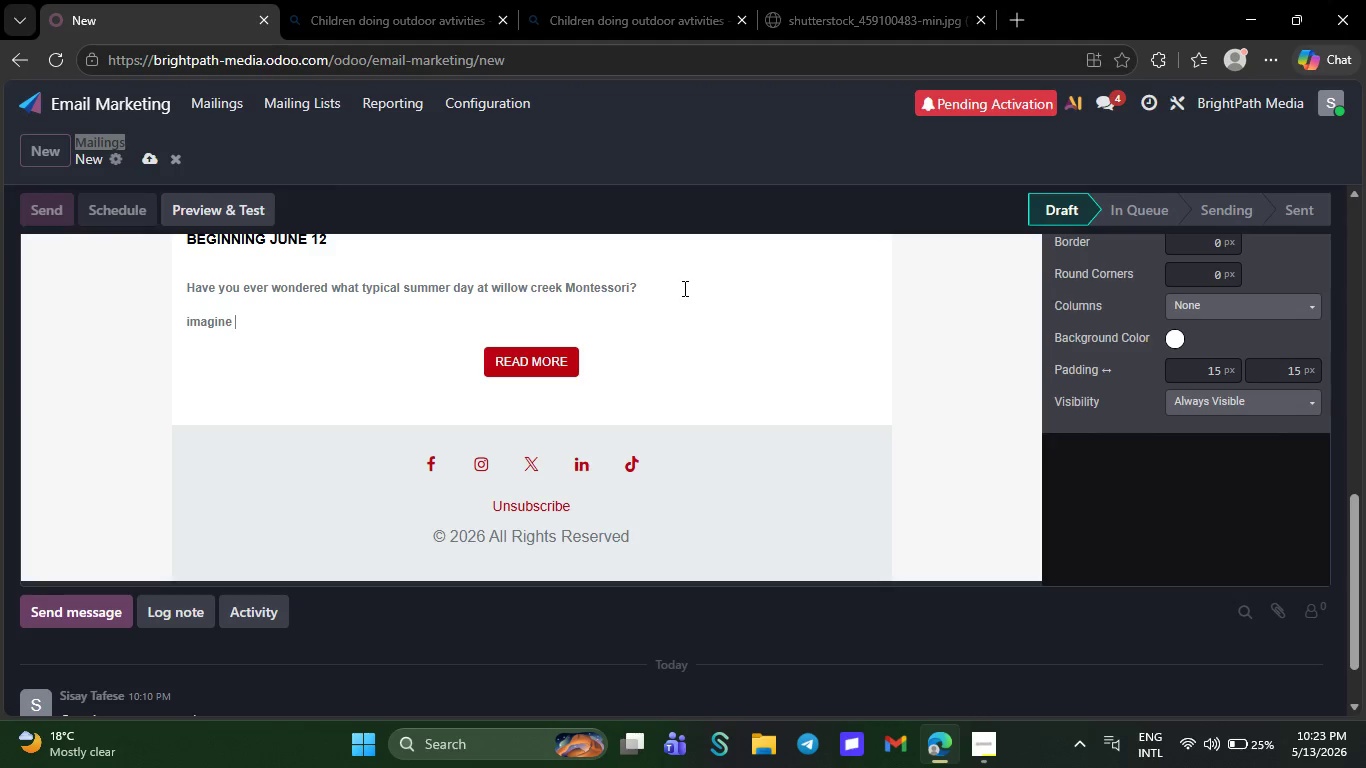 
key(Backspace)
 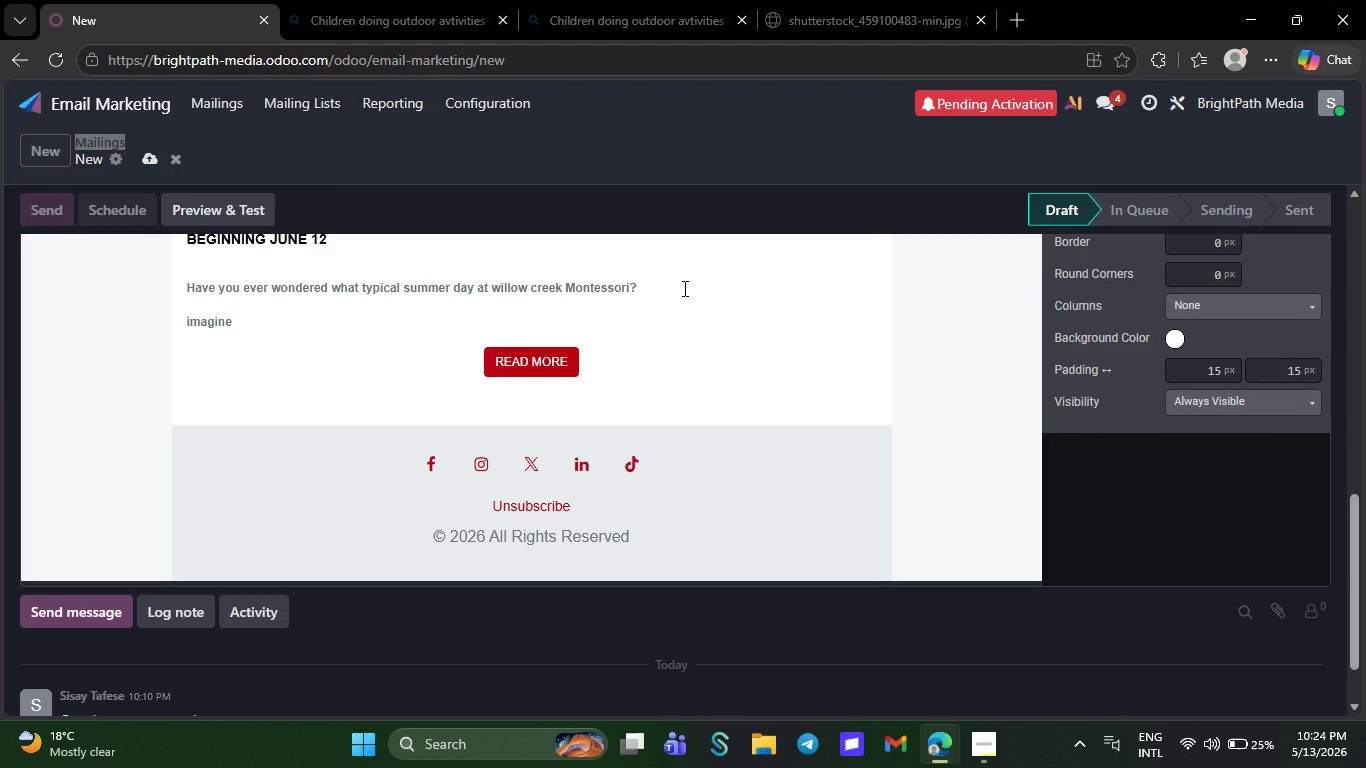 
key(Shift+BracketLeft)
 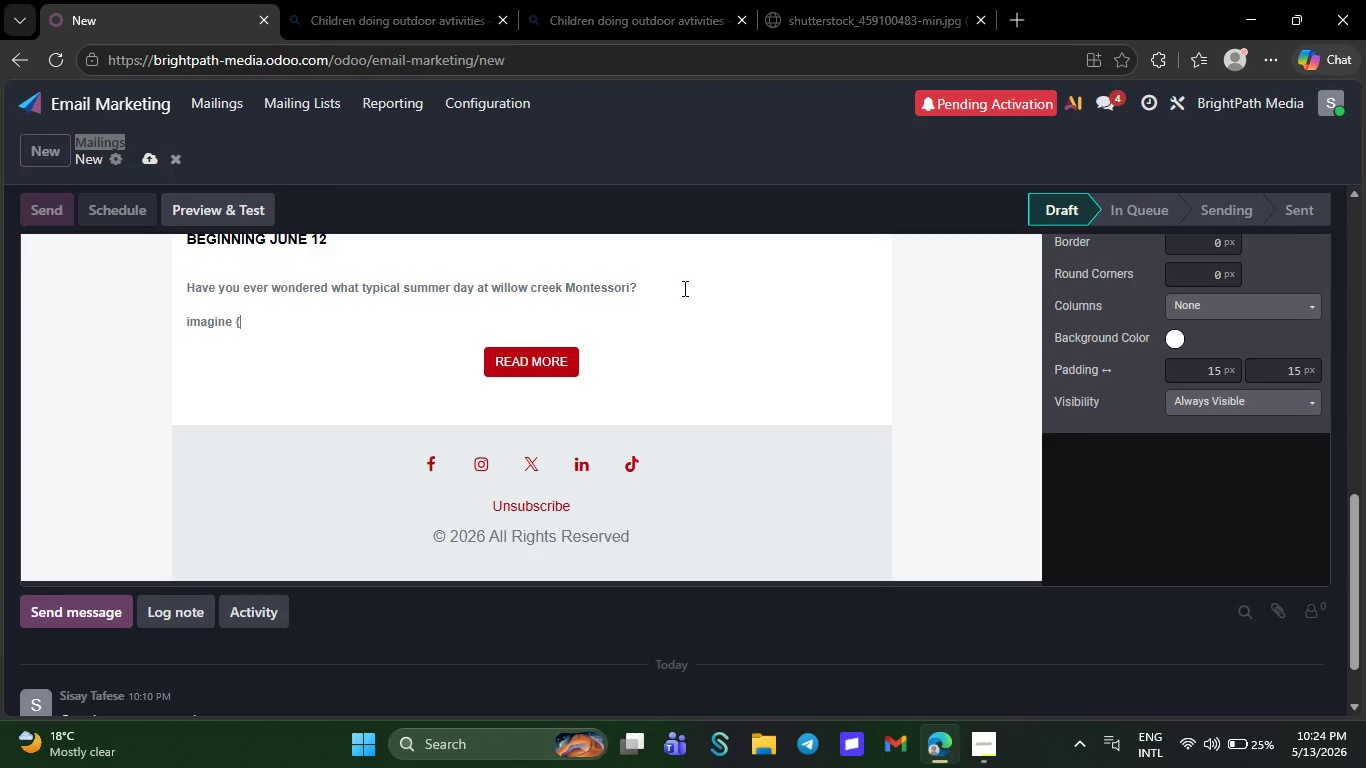 
key(Shift+BracketLeft)
 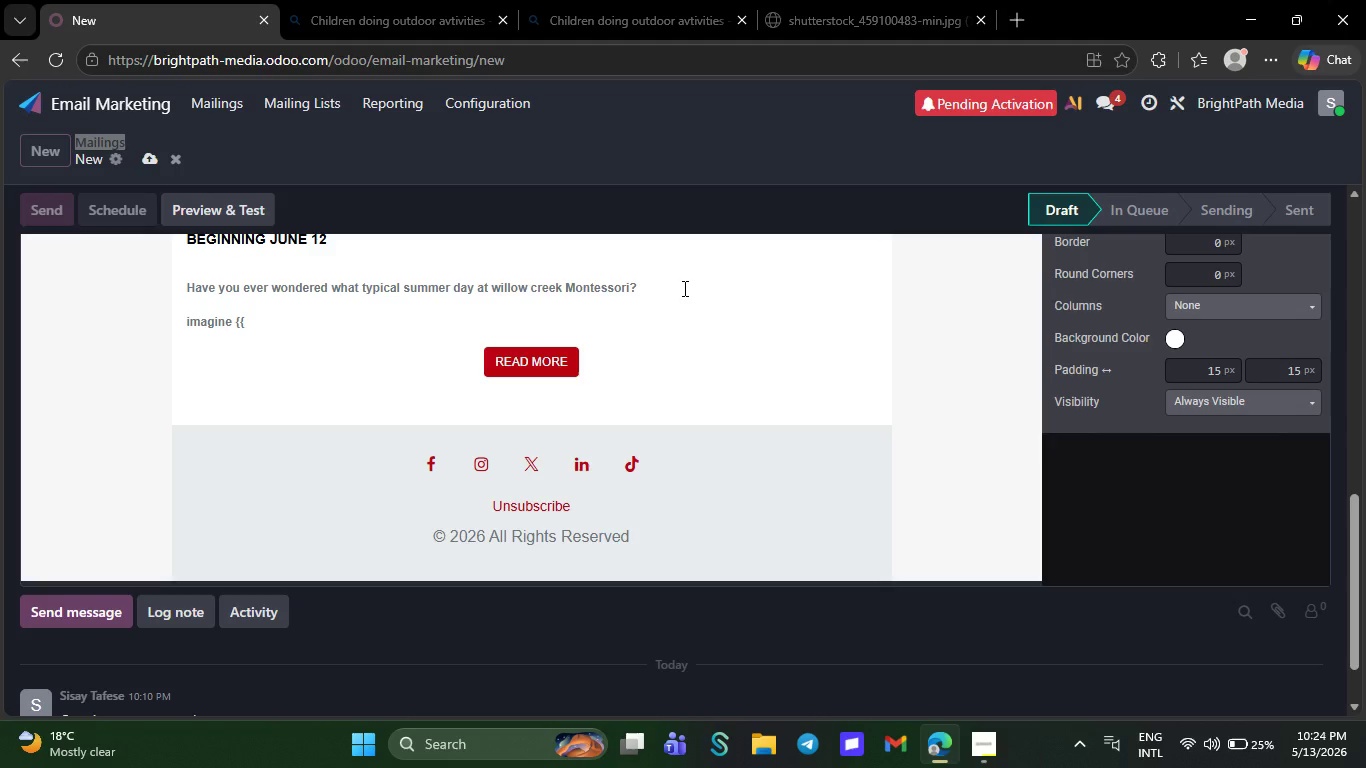 
key(CapsLock)
 